 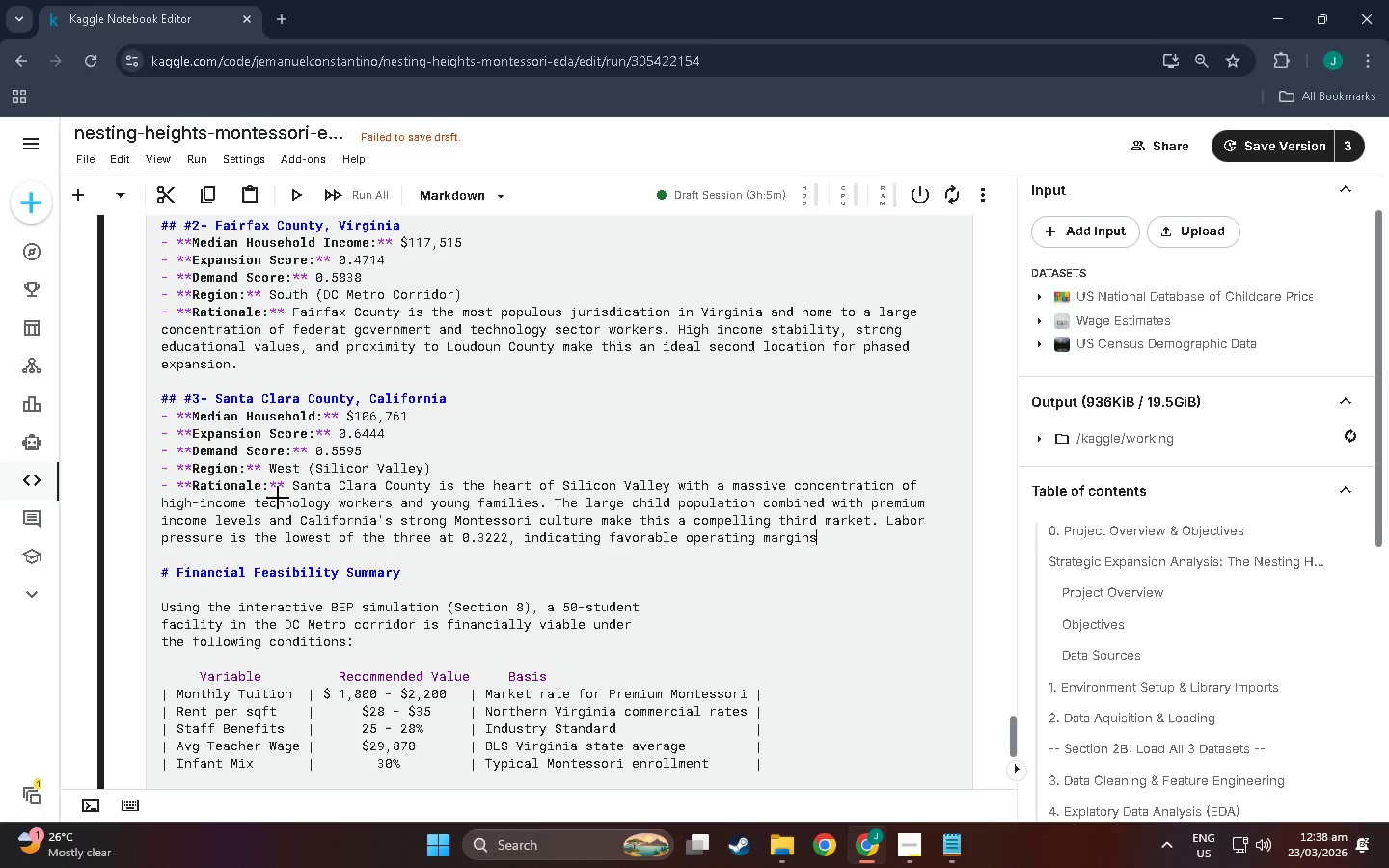 
hold_key(key=ShiftLeft, duration=0.36)
 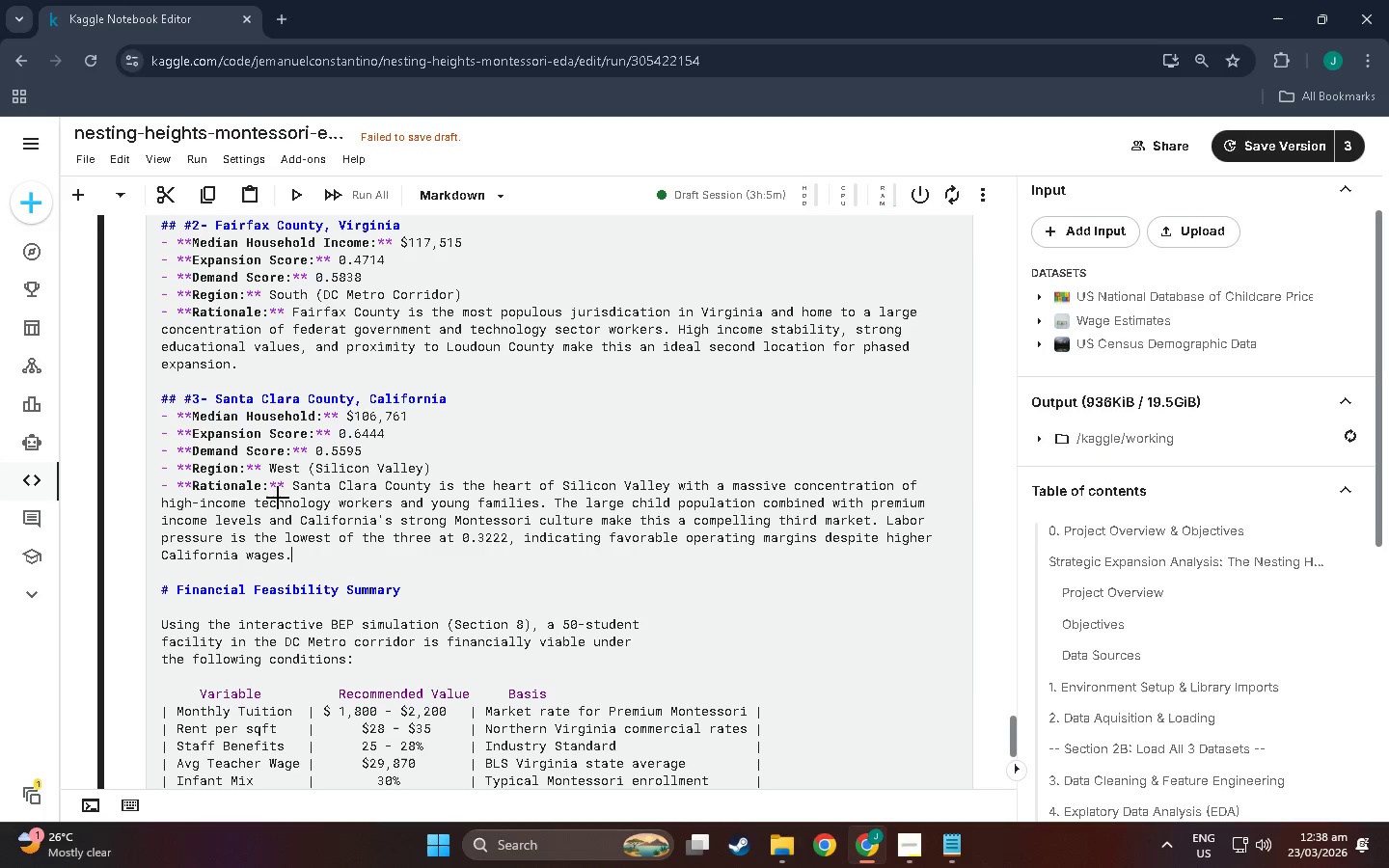 
wait(7.47)
 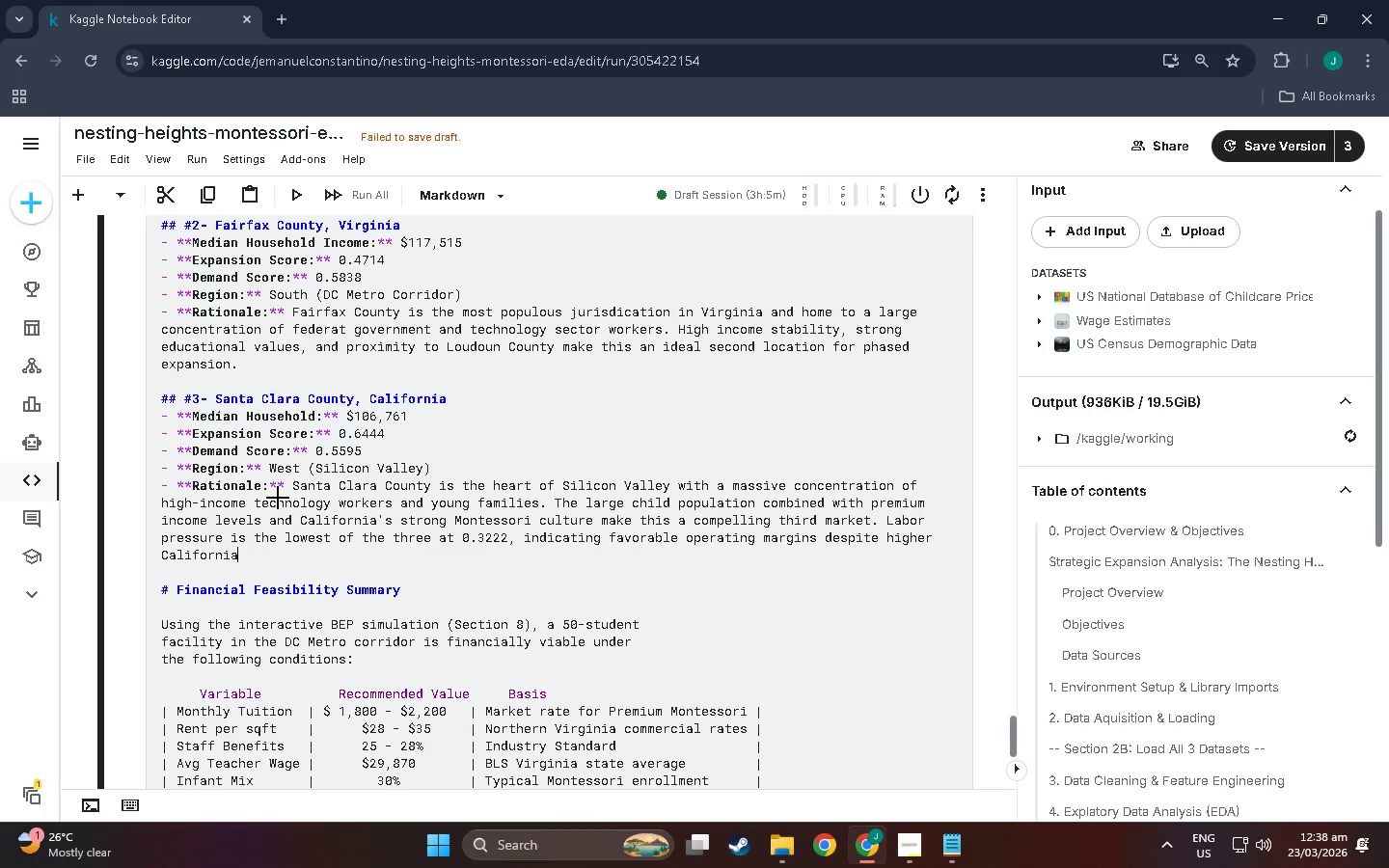 
scroll: coordinate [343, 567], scroll_direction: up, amount: 3.0
 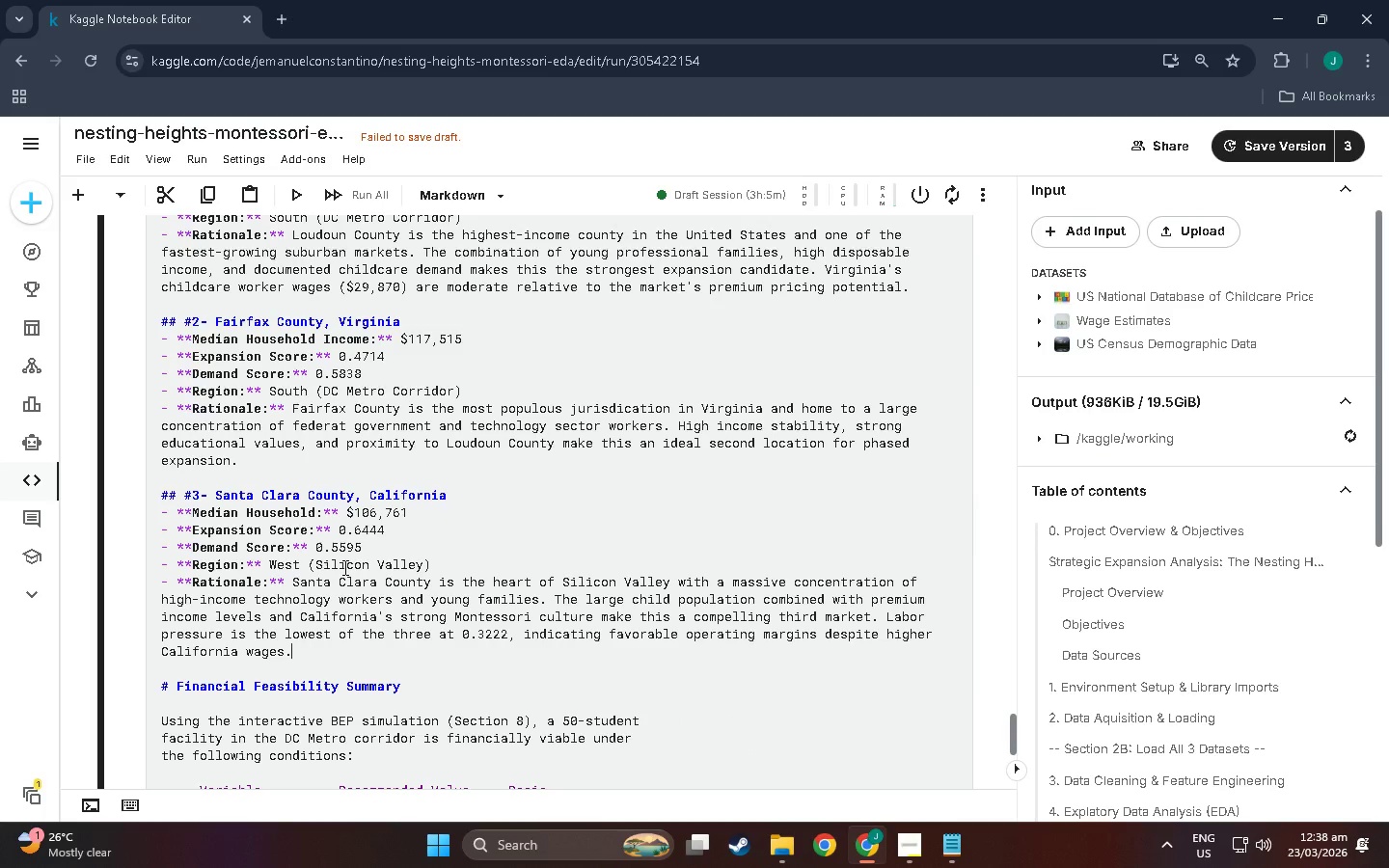 
scroll: coordinate [332, 600], scroll_direction: down, amount: 19.0
 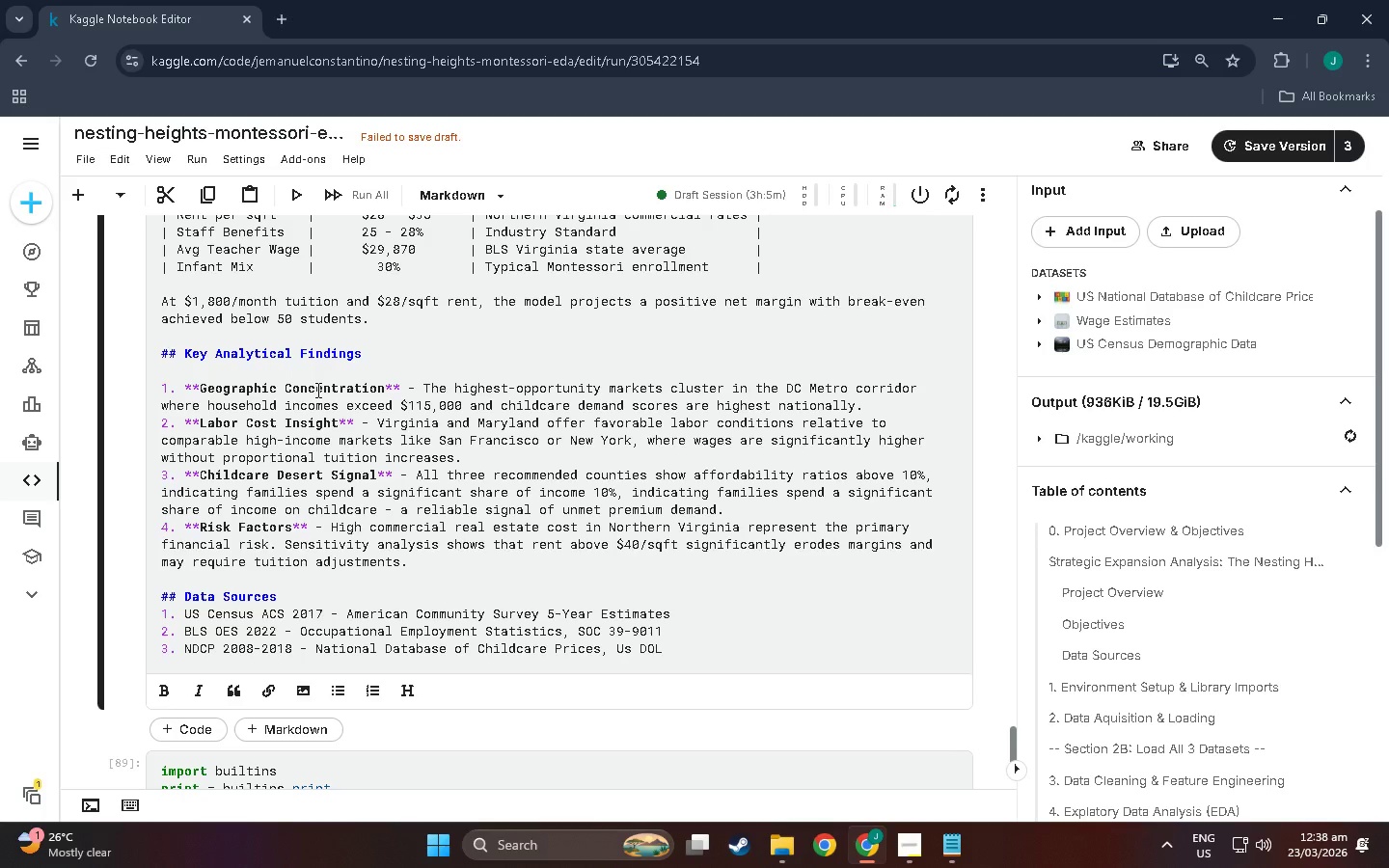 
wait(43.48)
 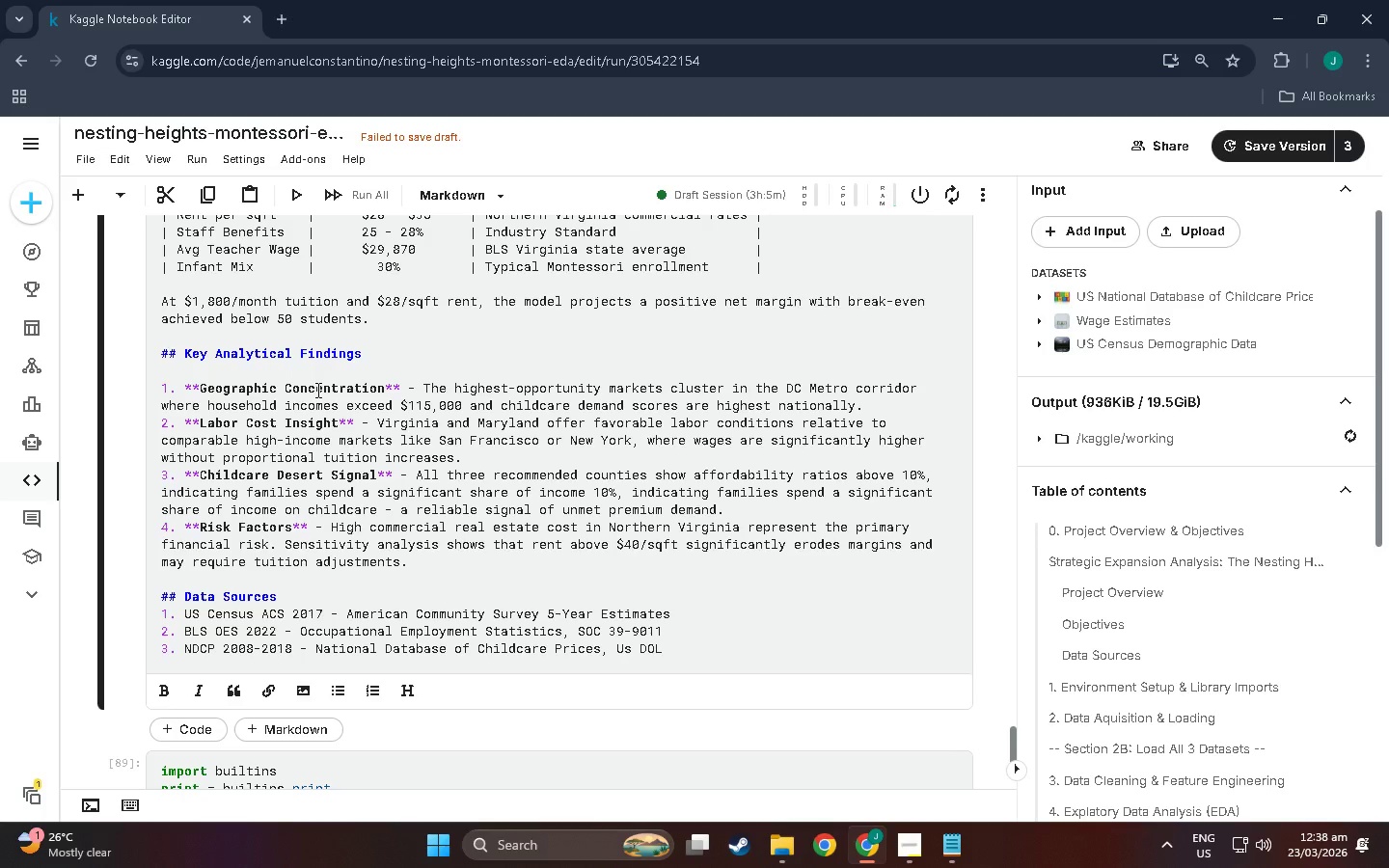 
scroll: coordinate [350, 376], scroll_direction: down, amount: 3.0
 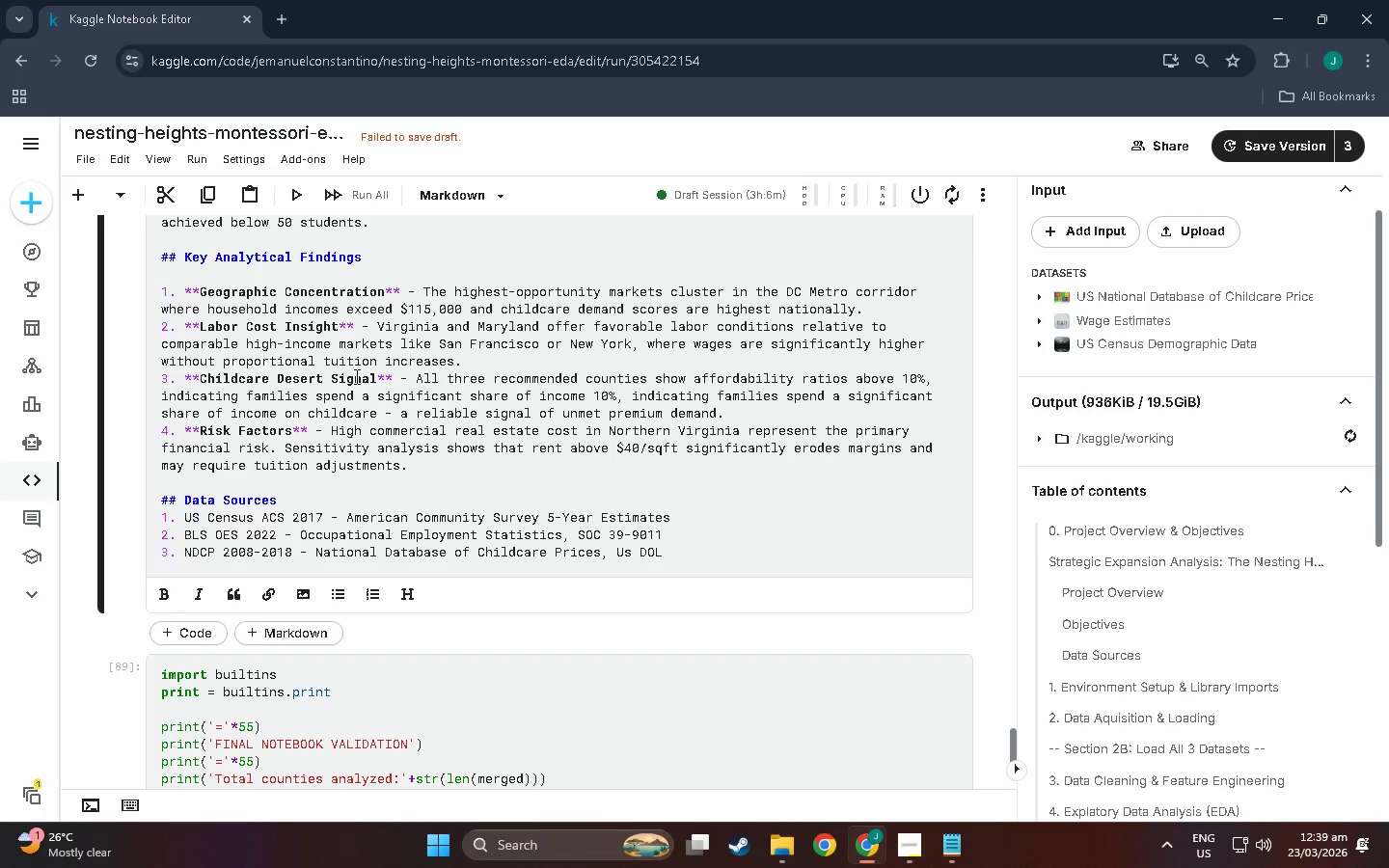 
left_click([355, 376])
 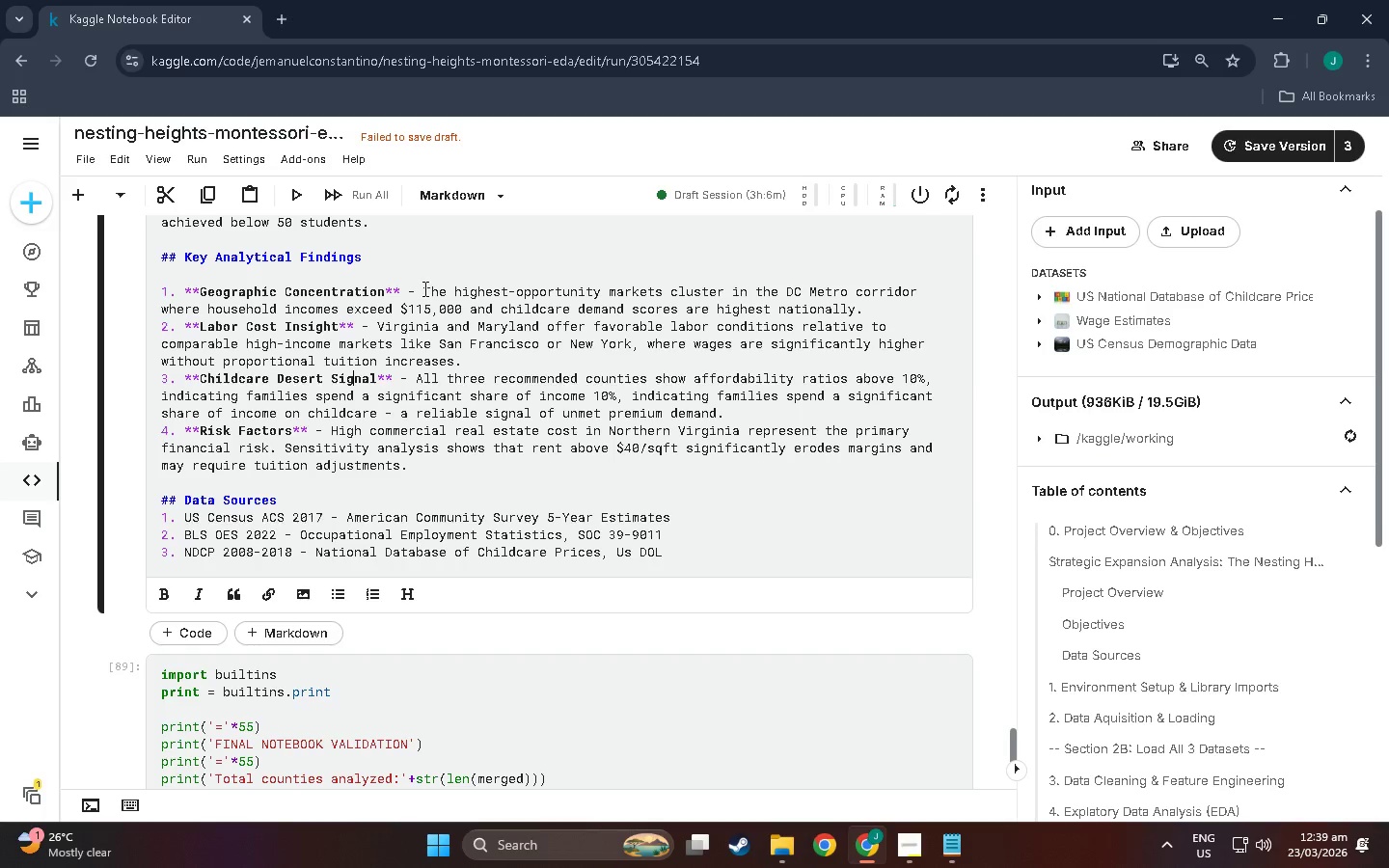 
wait(15.91)
 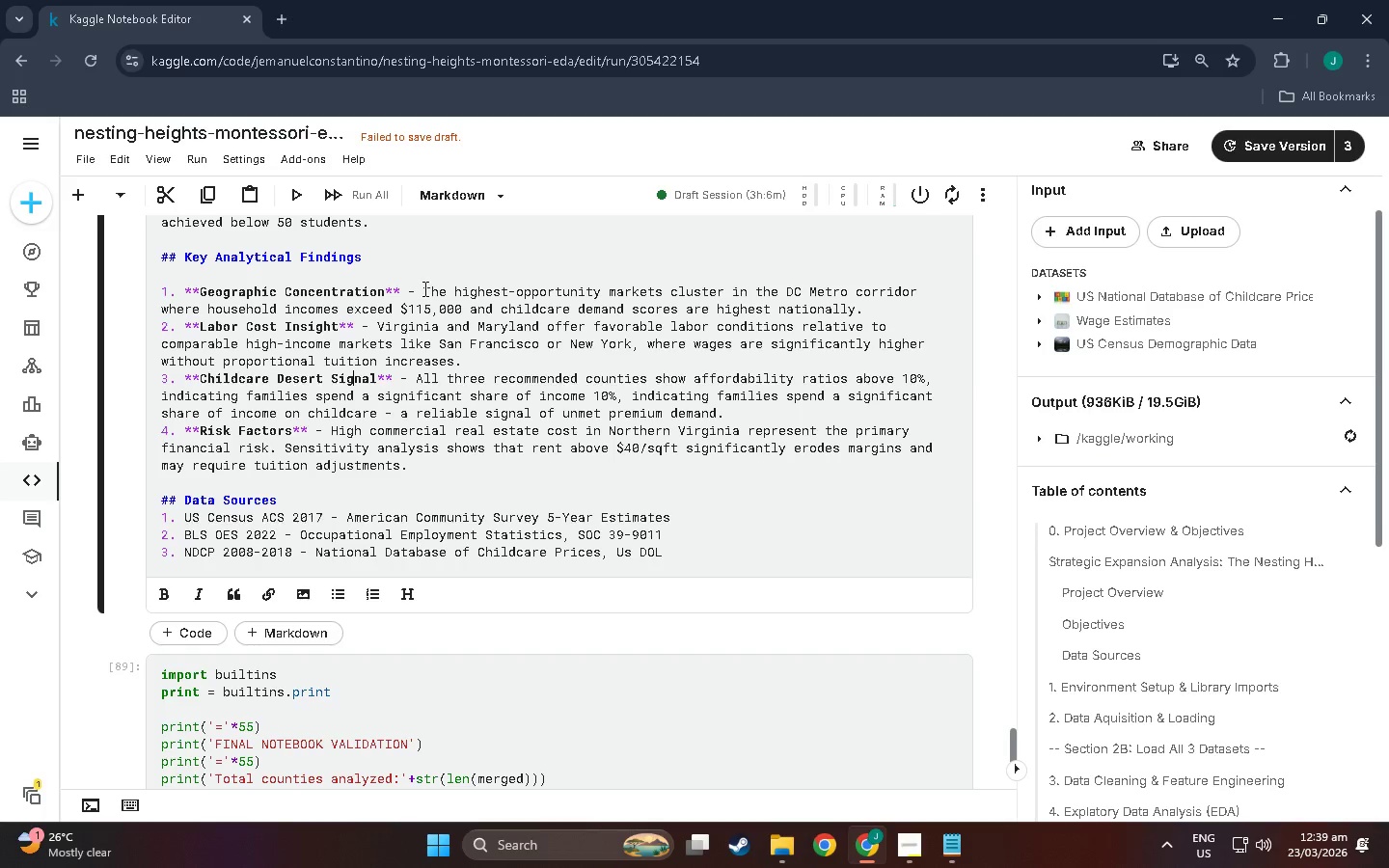 
scroll: coordinate [281, 286], scroll_direction: up, amount: 2.0
 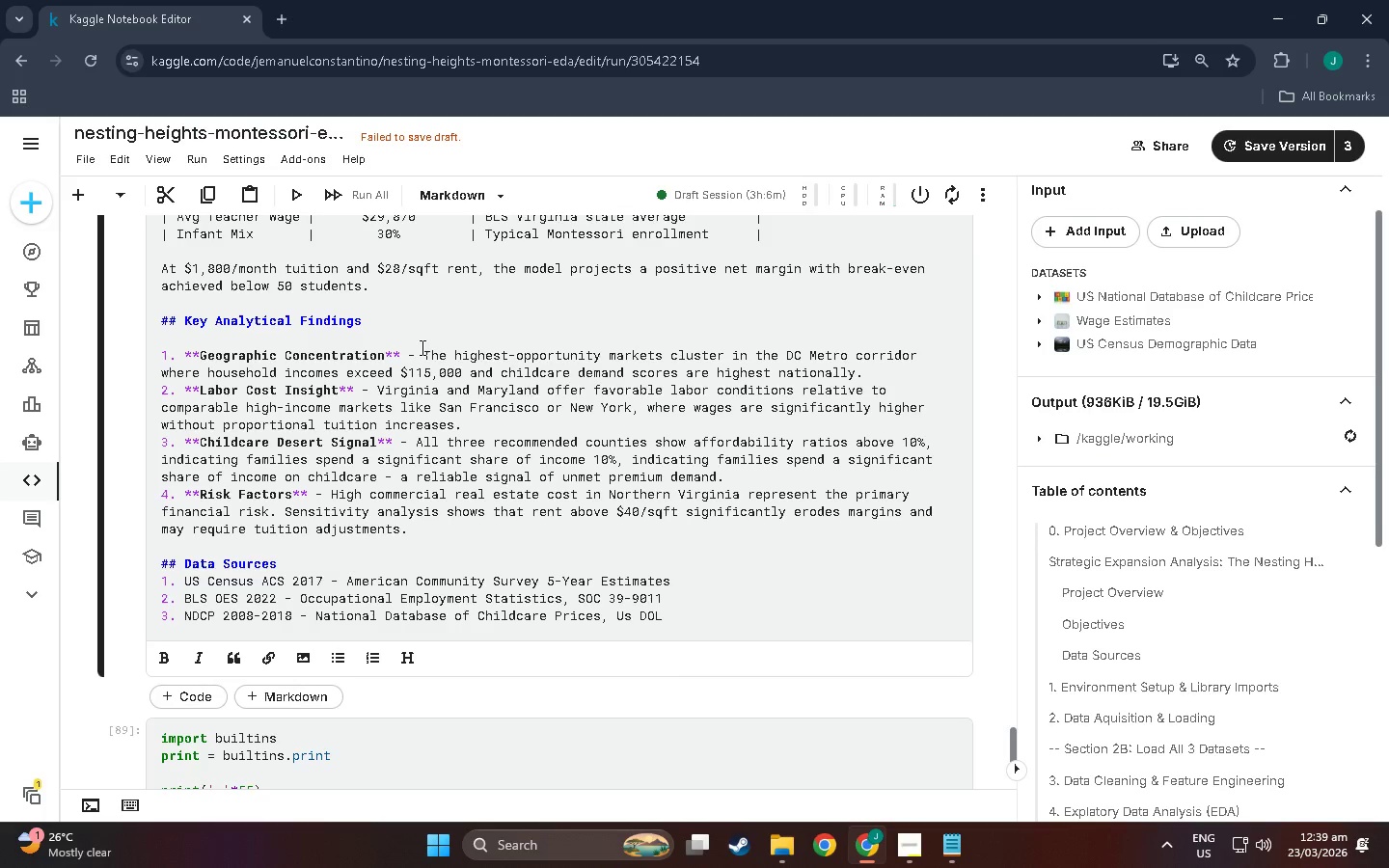 
left_click_drag(start_coordinate=[429, 352], to_coordinate=[525, 420])
 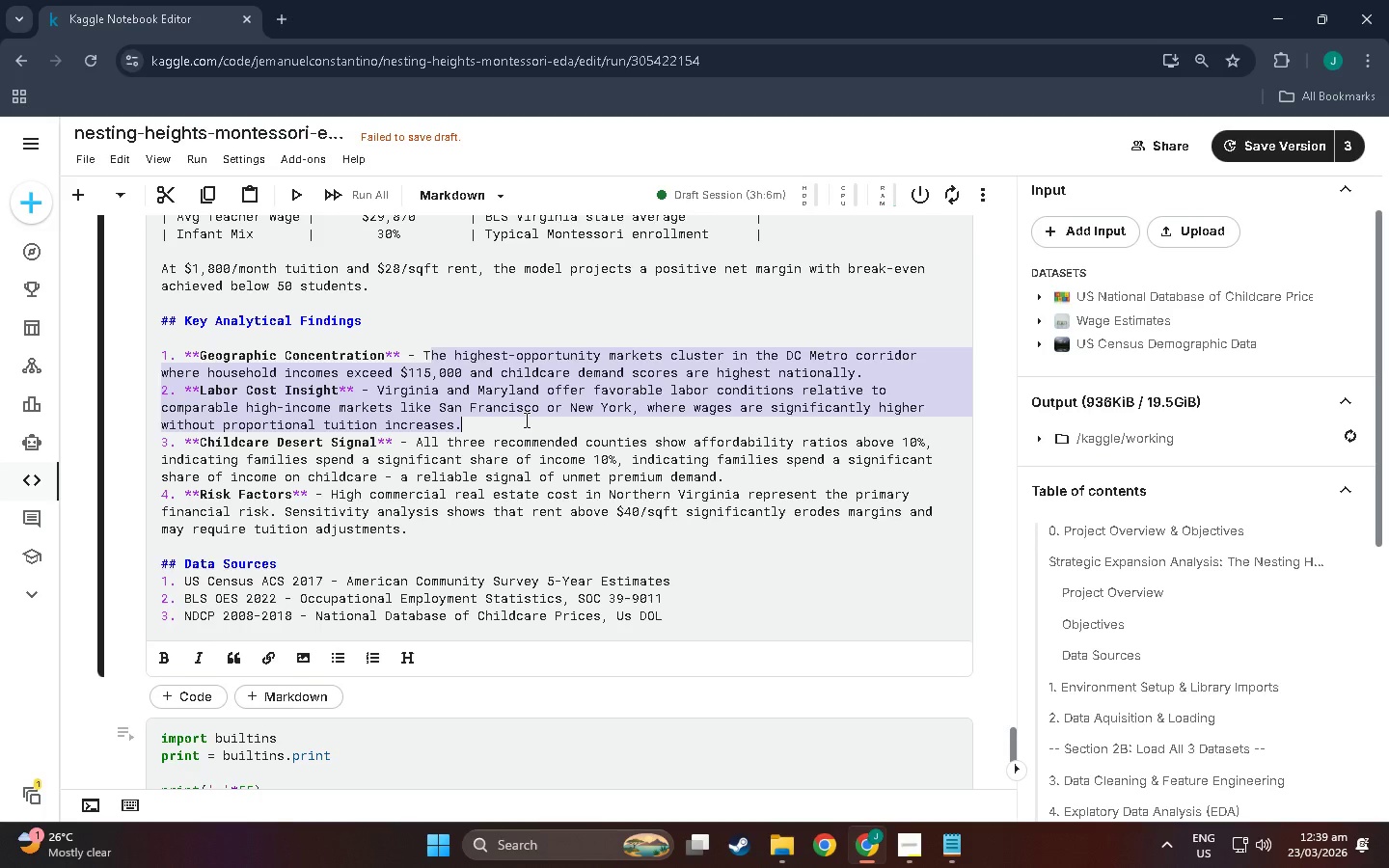 
type(T)
key(Backspace)
type(wo Distinct Clusters)
 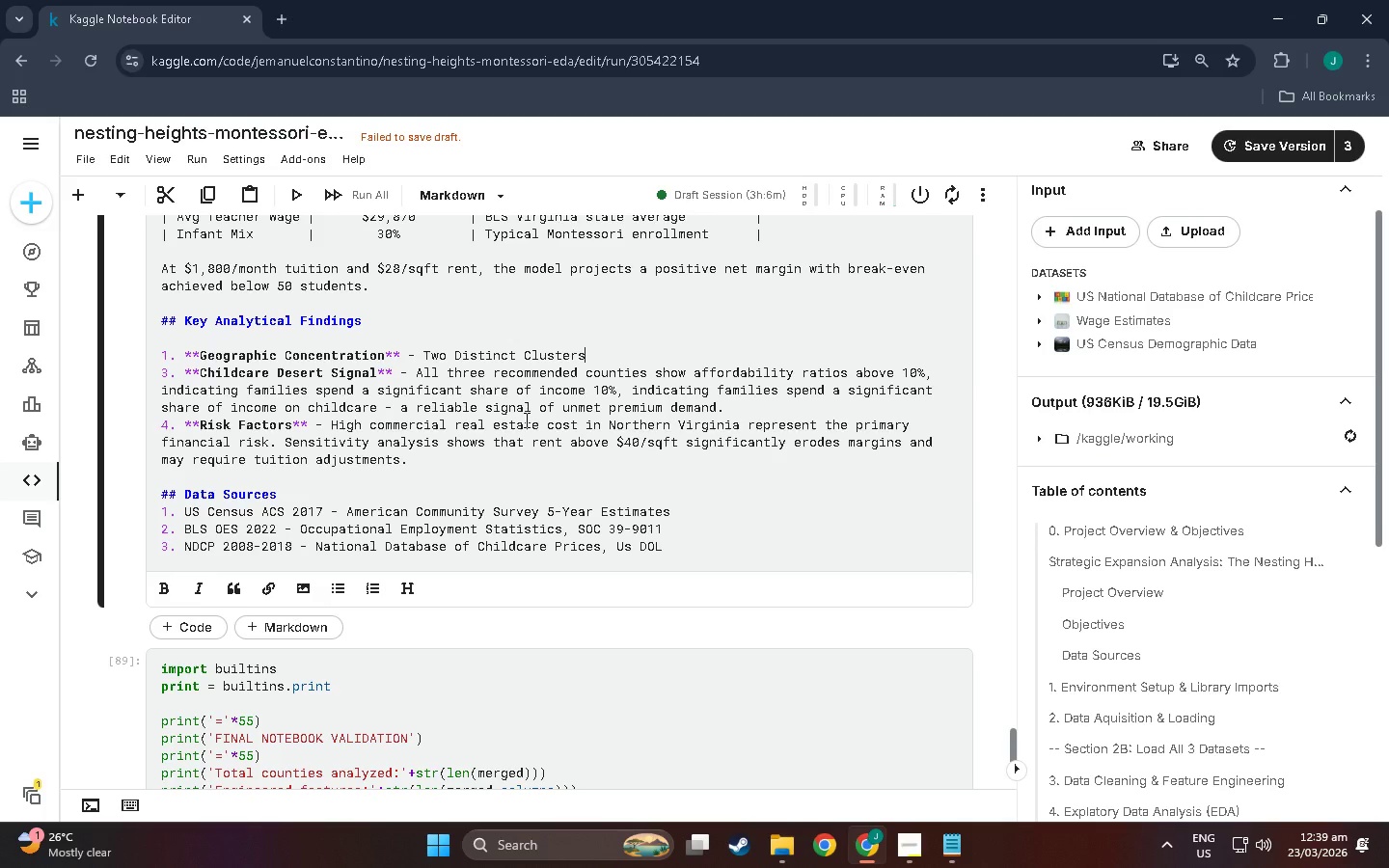 
wait(6.09)
 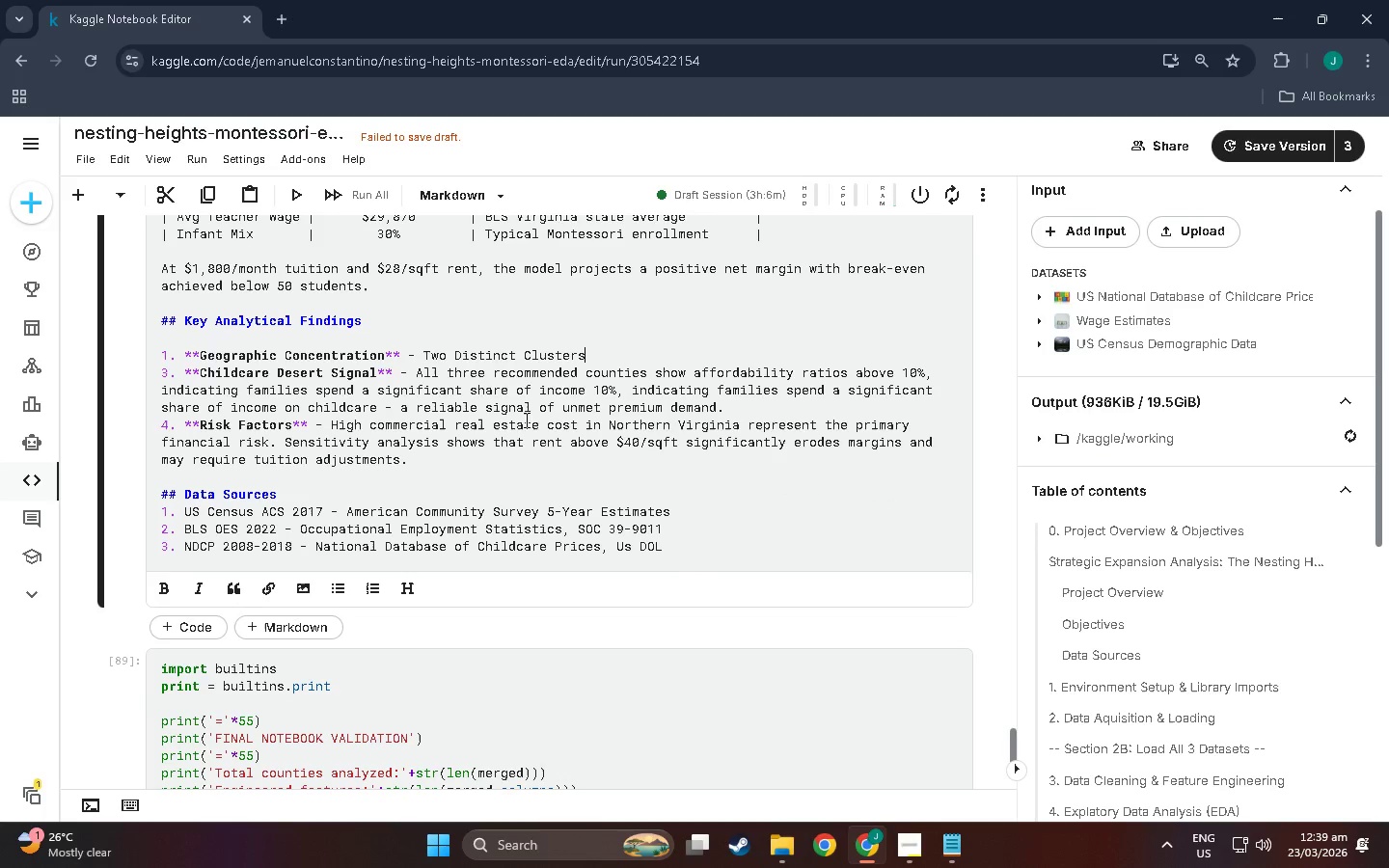 
left_click_drag(start_coordinate=[404, 348], to_coordinate=[387, 348])
 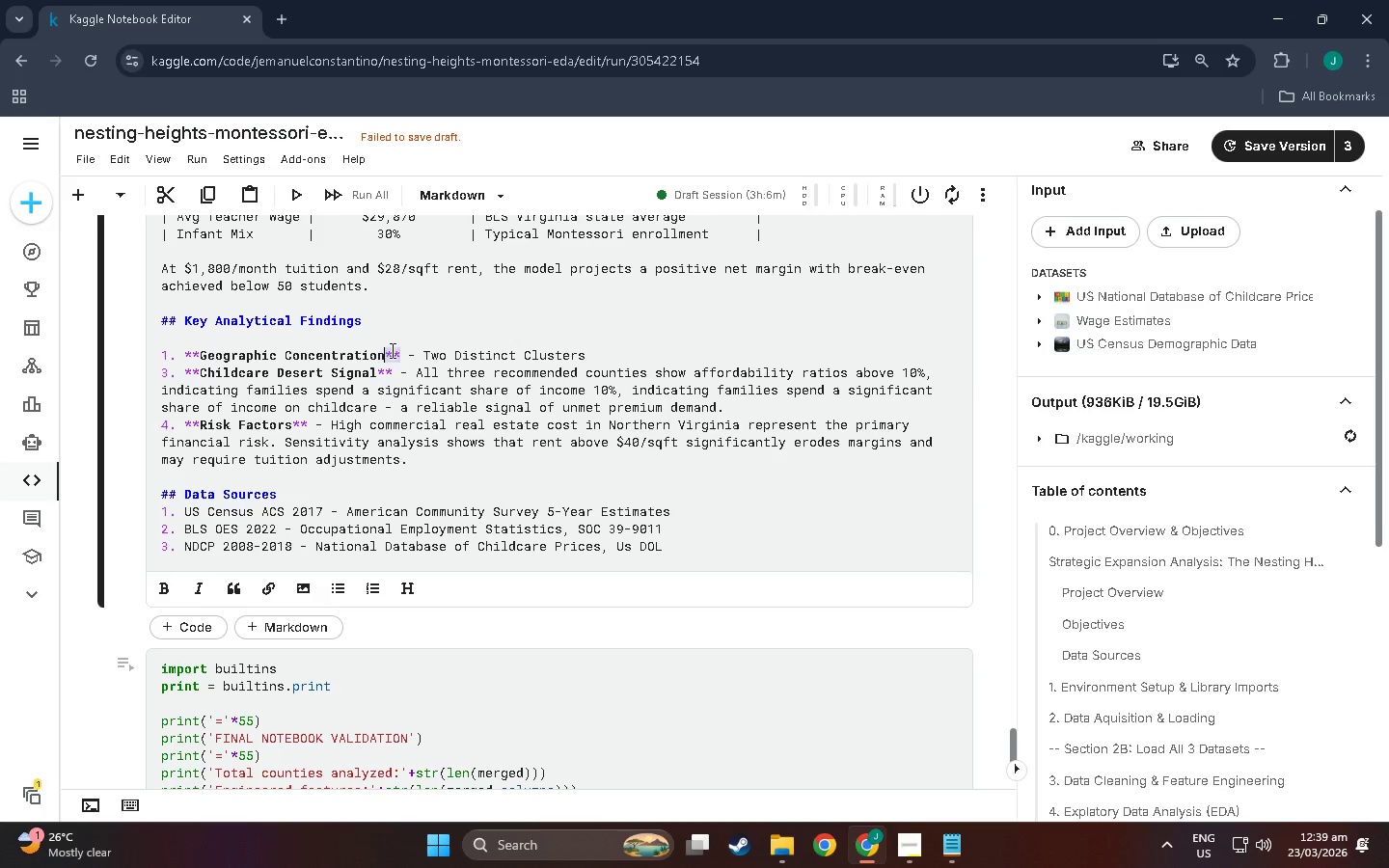 
key(Control+X)
 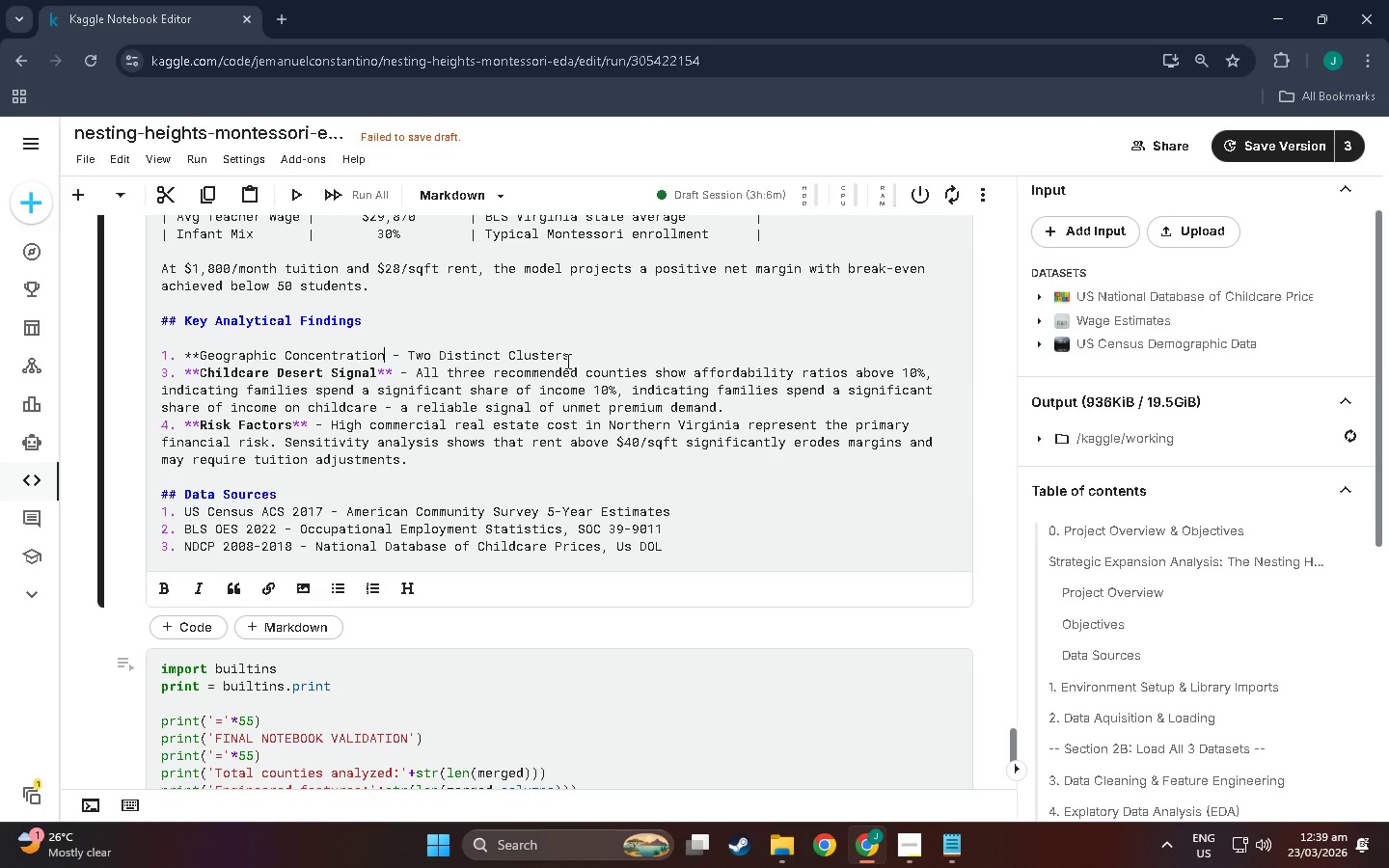 
left_click([578, 356])
 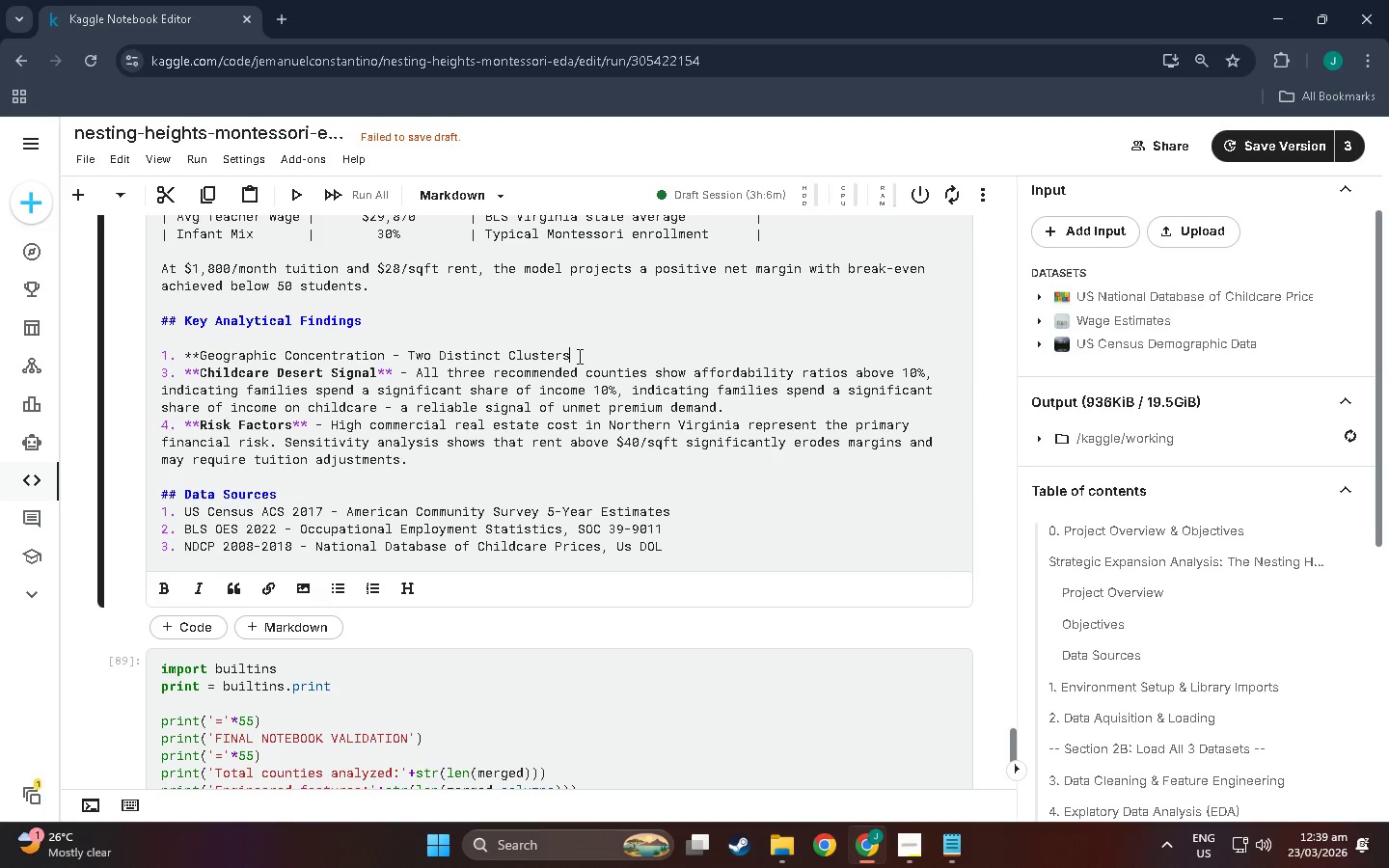 
key(Control+V)
 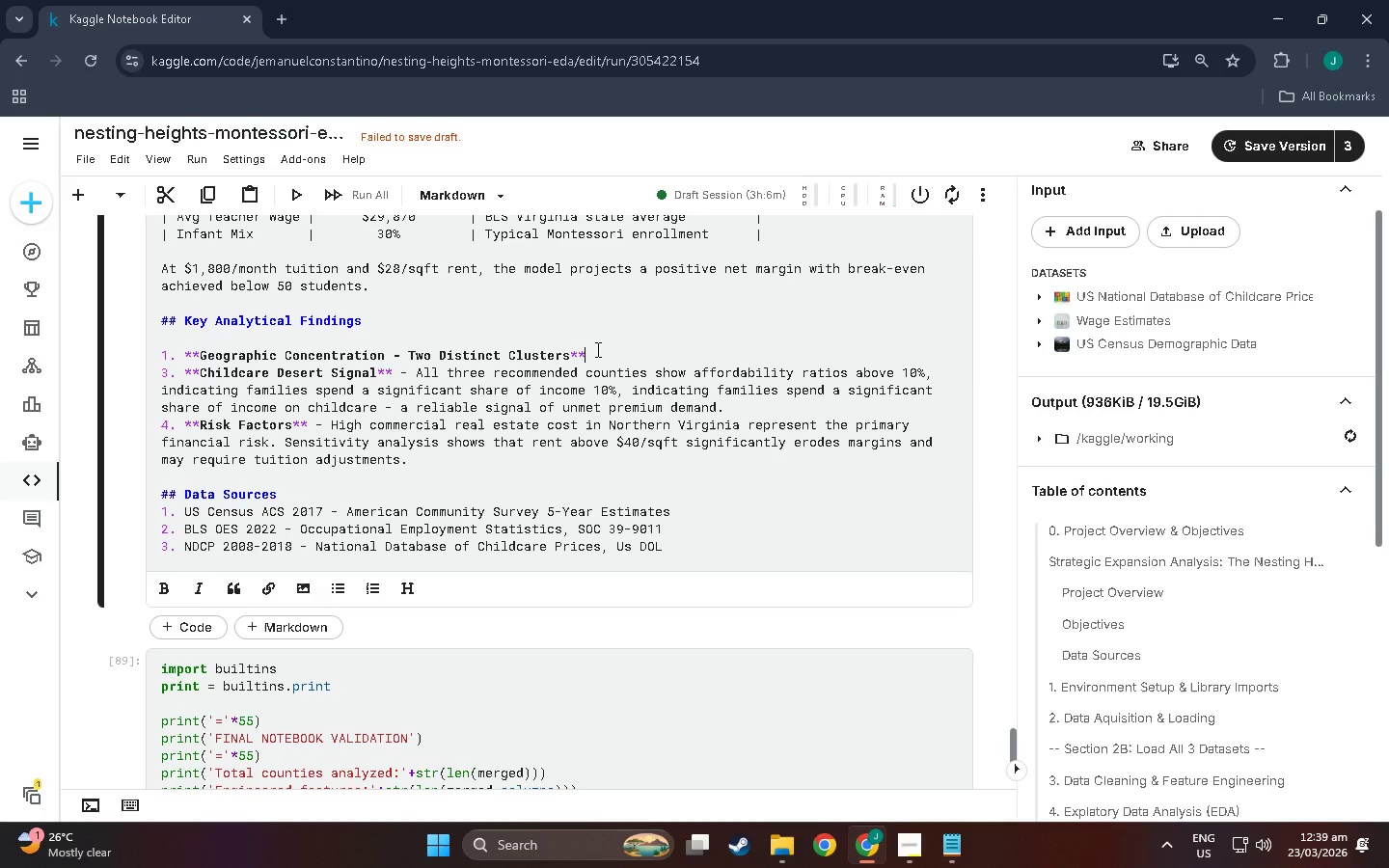 
type( High o)
key(Backspace)
key(Backspace)
type(-opportunity markets concentrate in two corridors: the DM)
key(Backspace)
type(C Metr)
key(Backspace)
type(ro Corridor ( Loudon)
key(Backspace)
key(Backspace)
key(Backspace)
key(Backspace)
key(Backspace)
key(Backspace)
key(Backspace)
type(Loudoi)
key(Backspace)
type(uii)
key(Backspace)
key(Backspace)
type(n and Fairfax Counties_)
key(Backspace)
type(, C)
key(Backspace)
type(Virginia) and the Silicon Valley Corr)
key(Backspace)
key(Backspace)
key(Backspace)
key(Backspace)
type(corridor)
 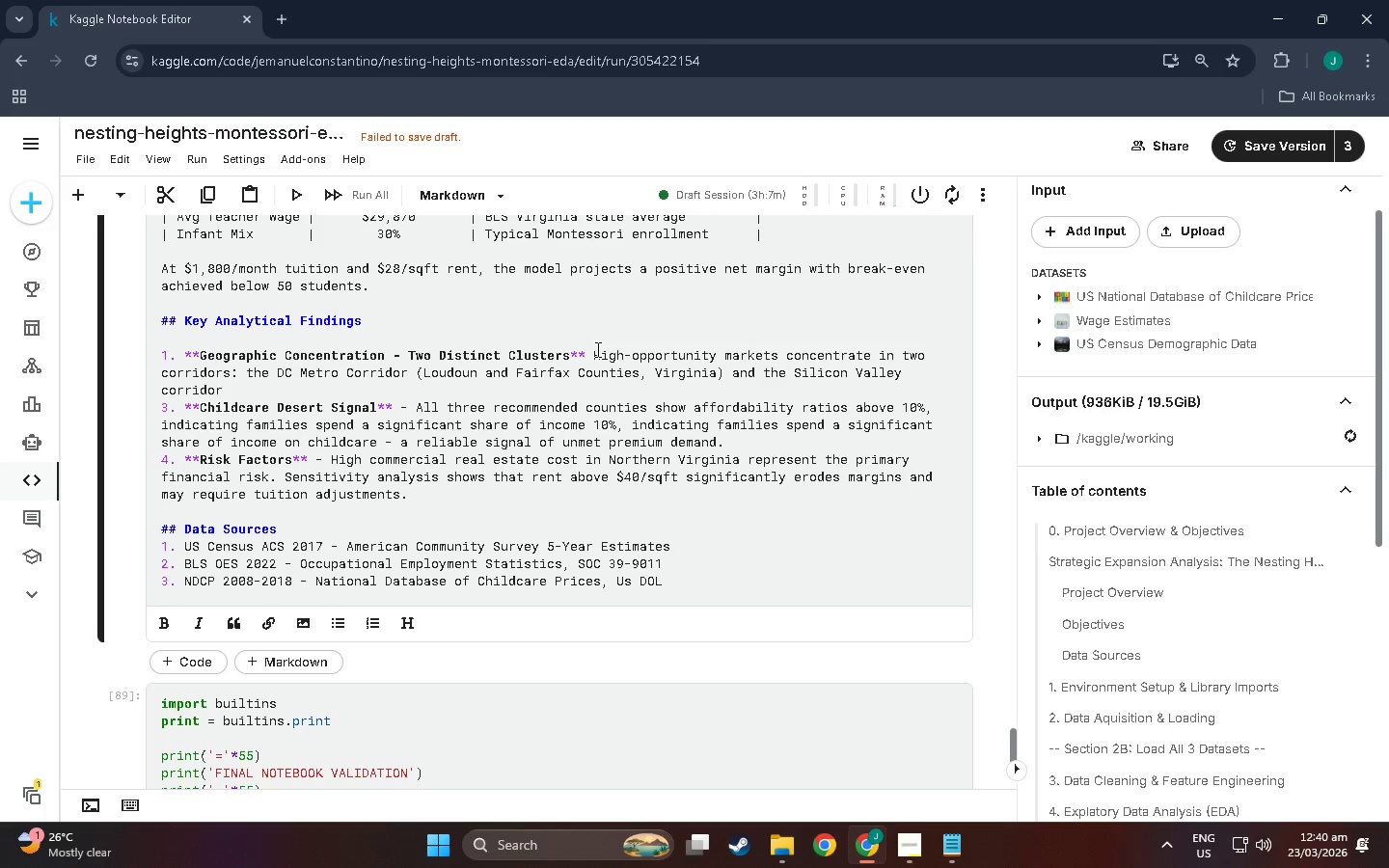 
wait(18.39)
 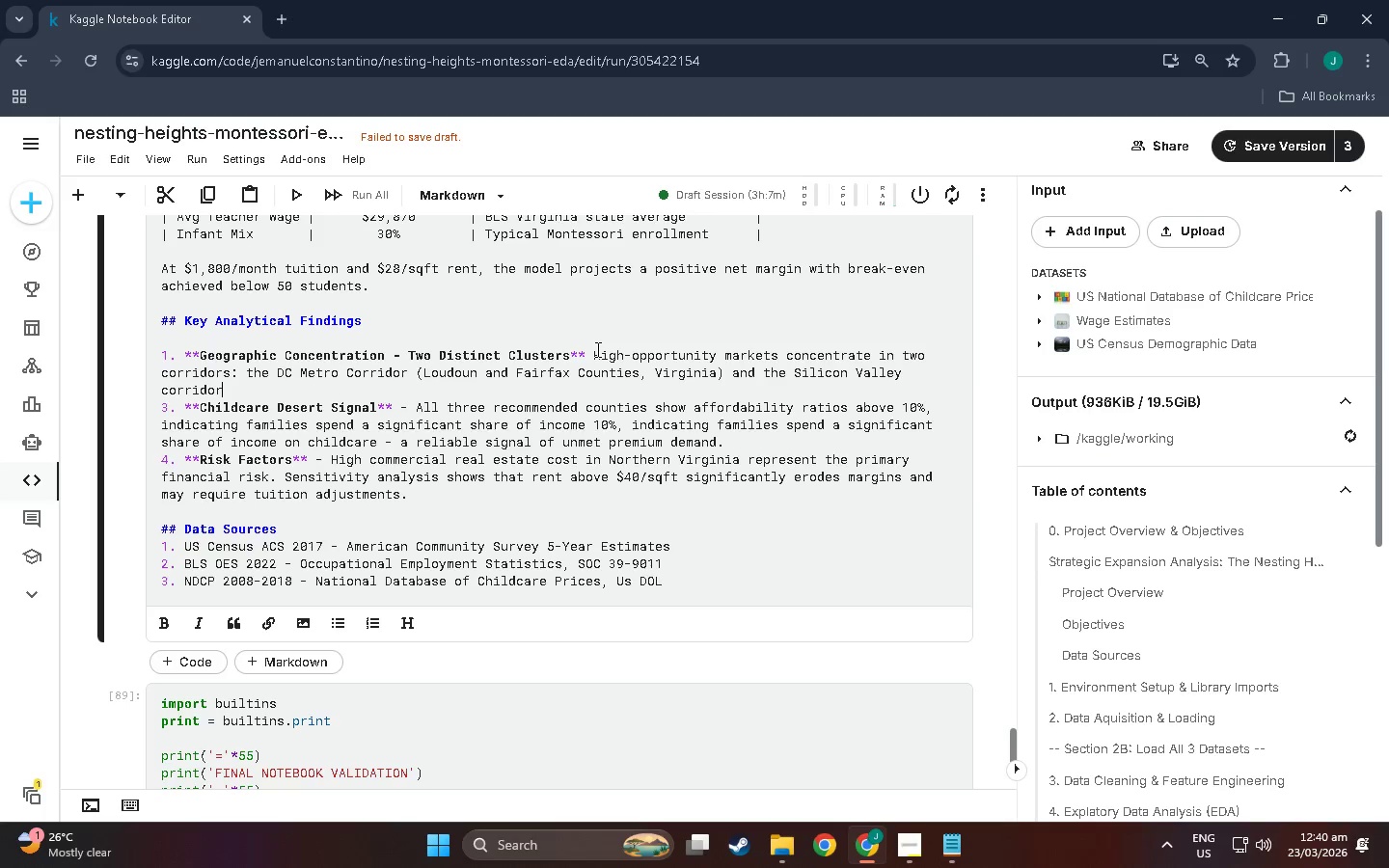 
type( (s)
key(Backspace)
type(Santa Clara Countym,)
key(Backspace)
key(Backspace)
type(, California). Both )
key(Backspace)
key(Backspace)
key(Backspace)
key(Backspace)
key(Backspace)
key(Backspace)
type(B)
key(Backspace)
type( Both clusters share median household incomes exceeding $100,000)
 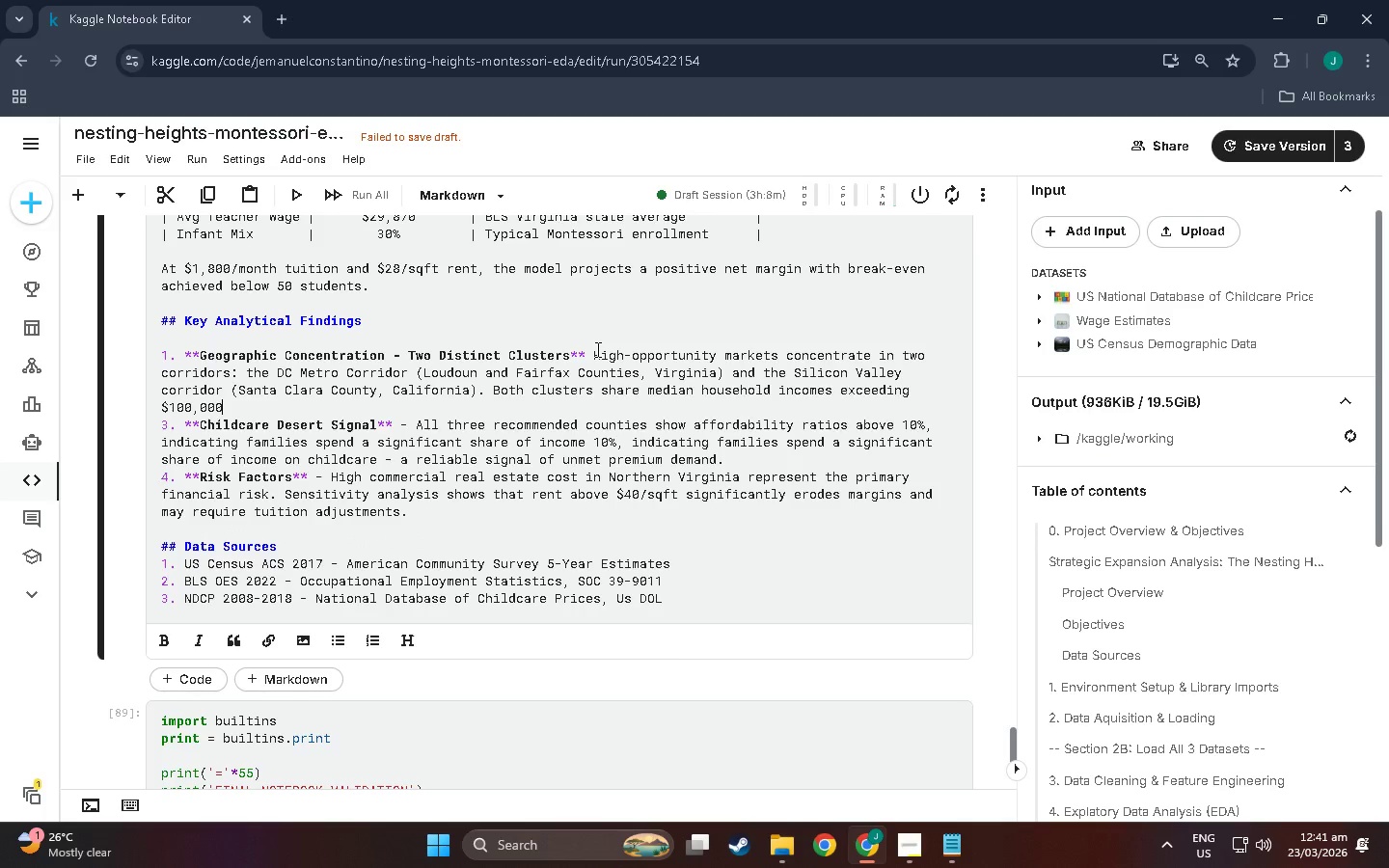 
type( and large concentrations of young professional;)
key(Backspace)
type( families.)
 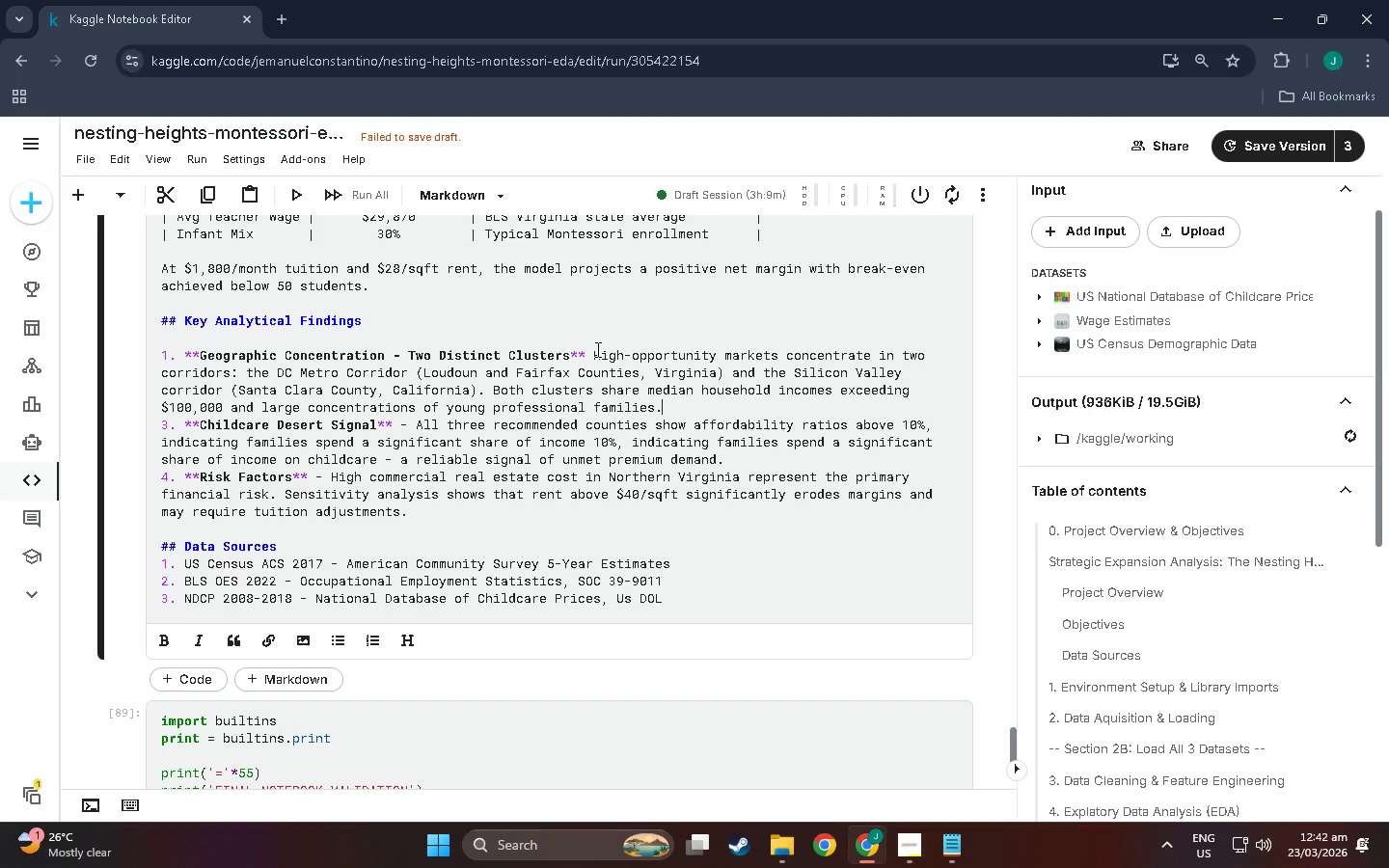 
key(Enter)
 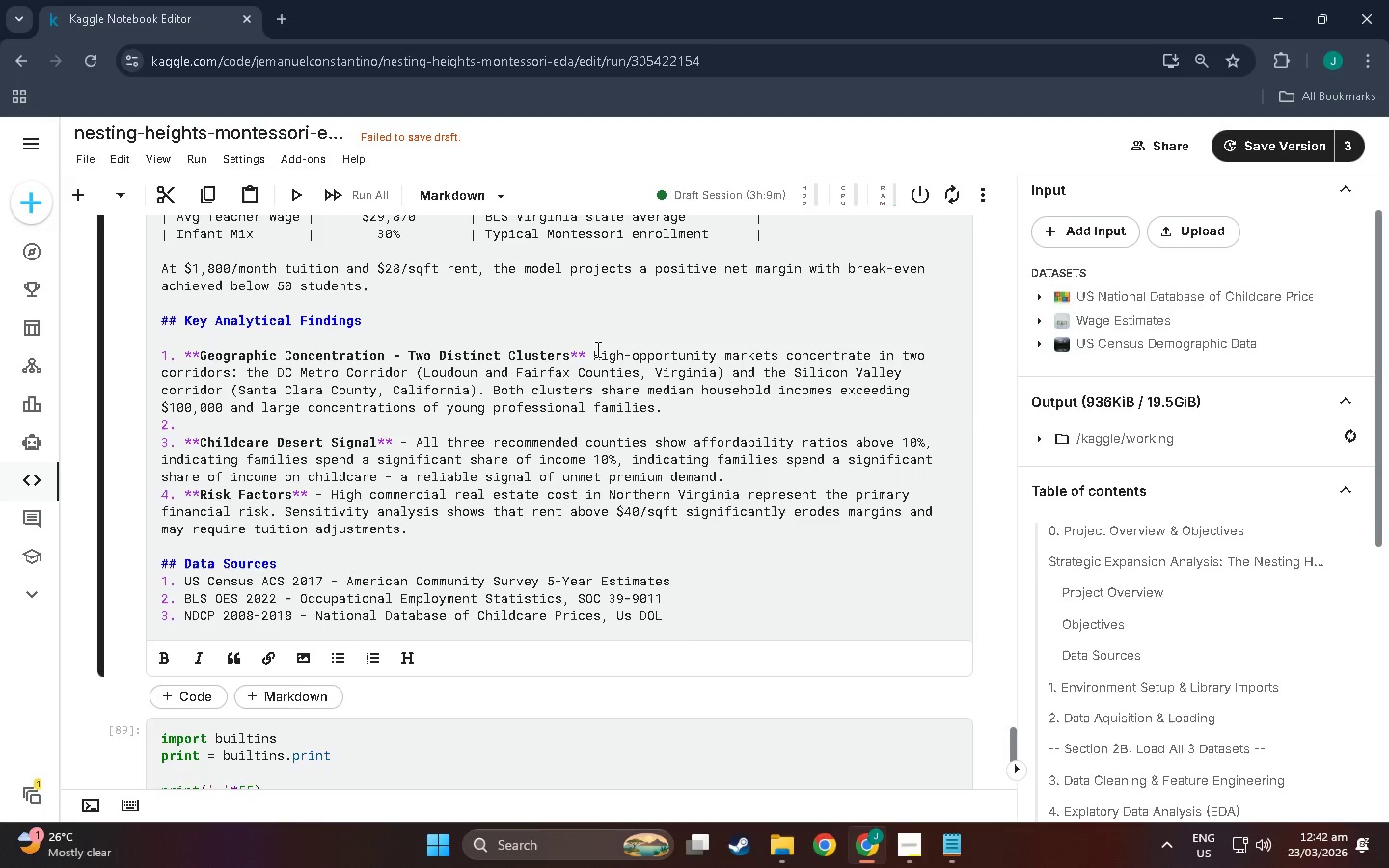 
key(Shift+L)
 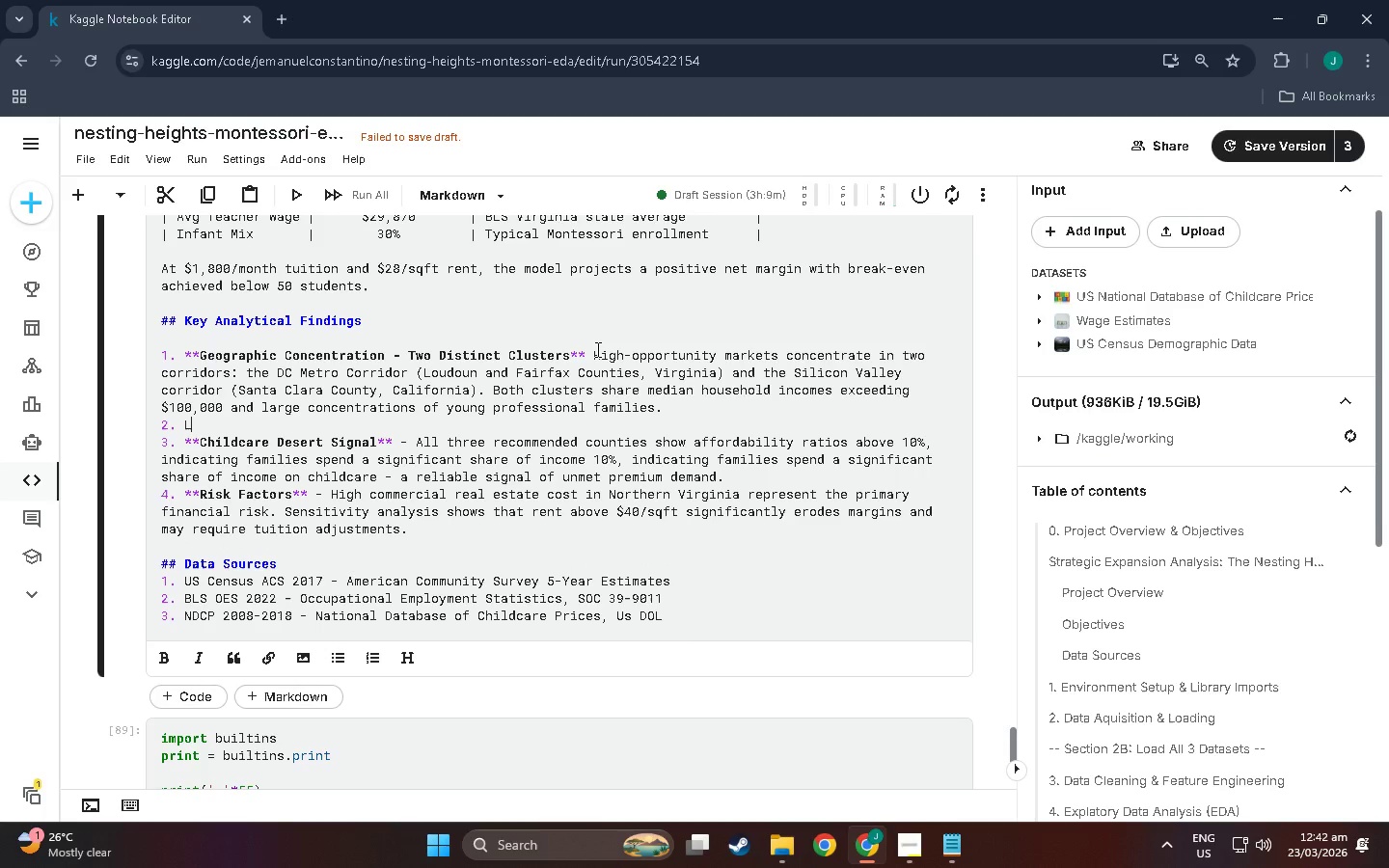 
key(Backspace)
type(**Labor Cost Advantage of Virginia**- Virginia)
 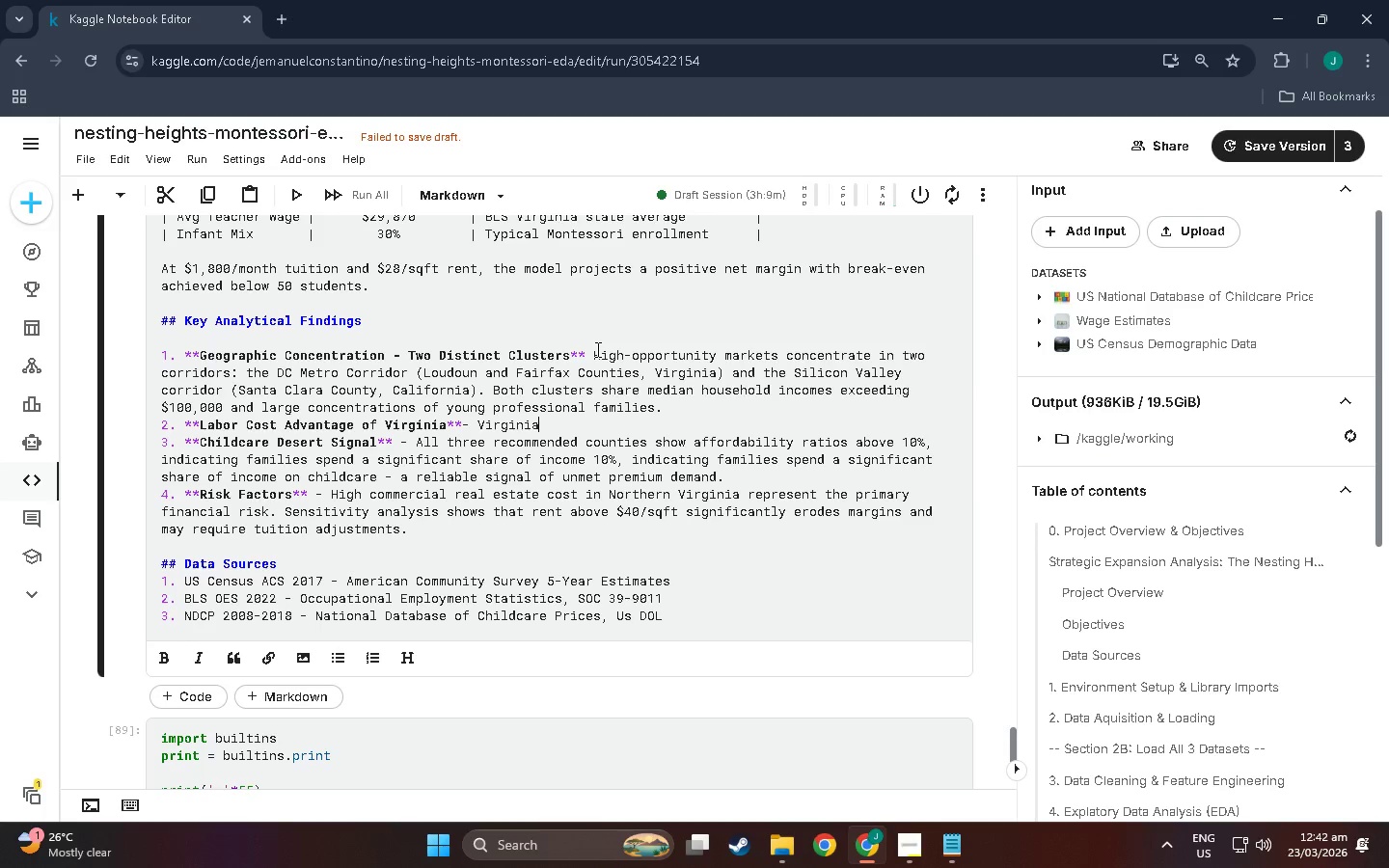 
left_click([598, 350])
 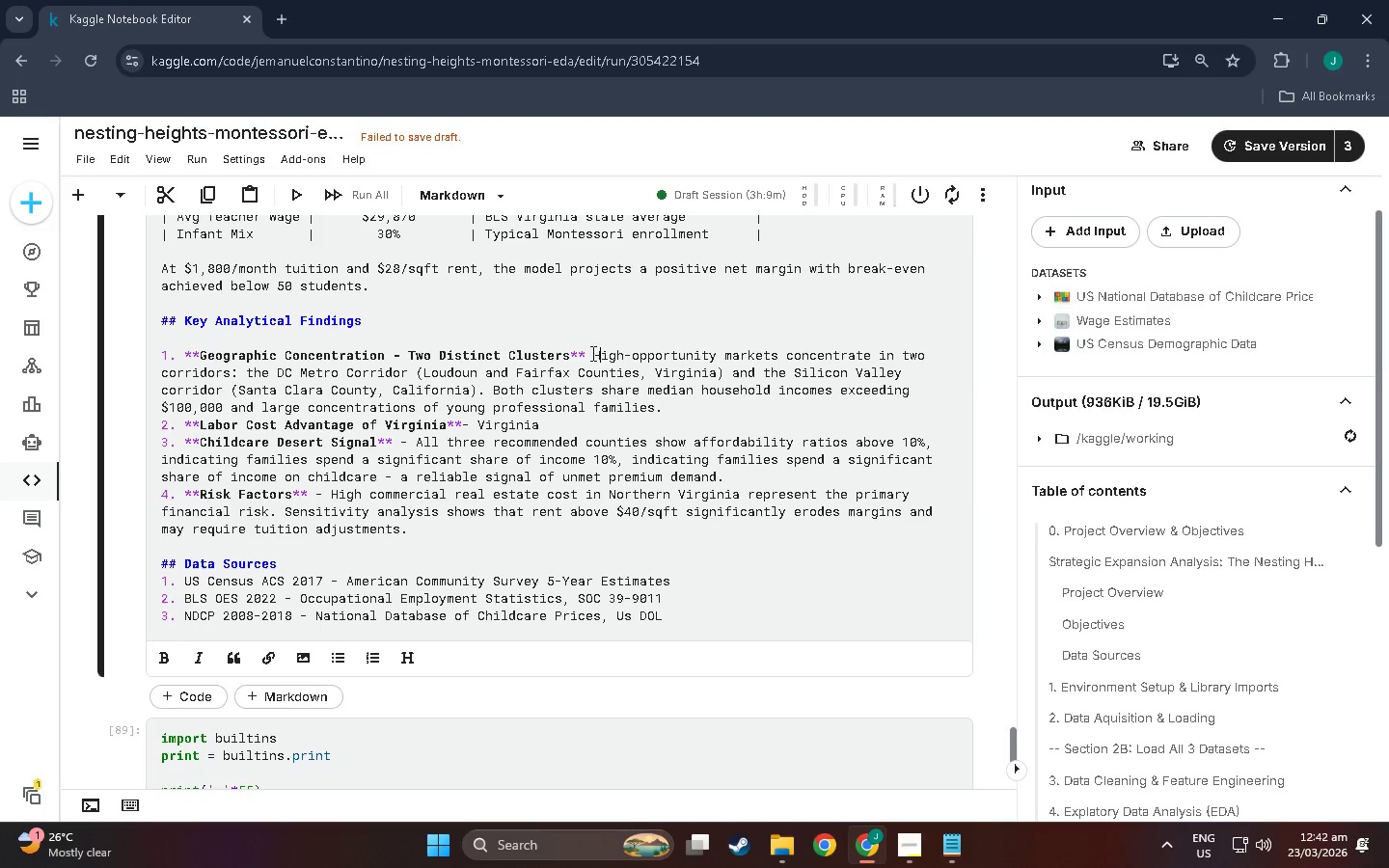 
left_click([591, 353])
 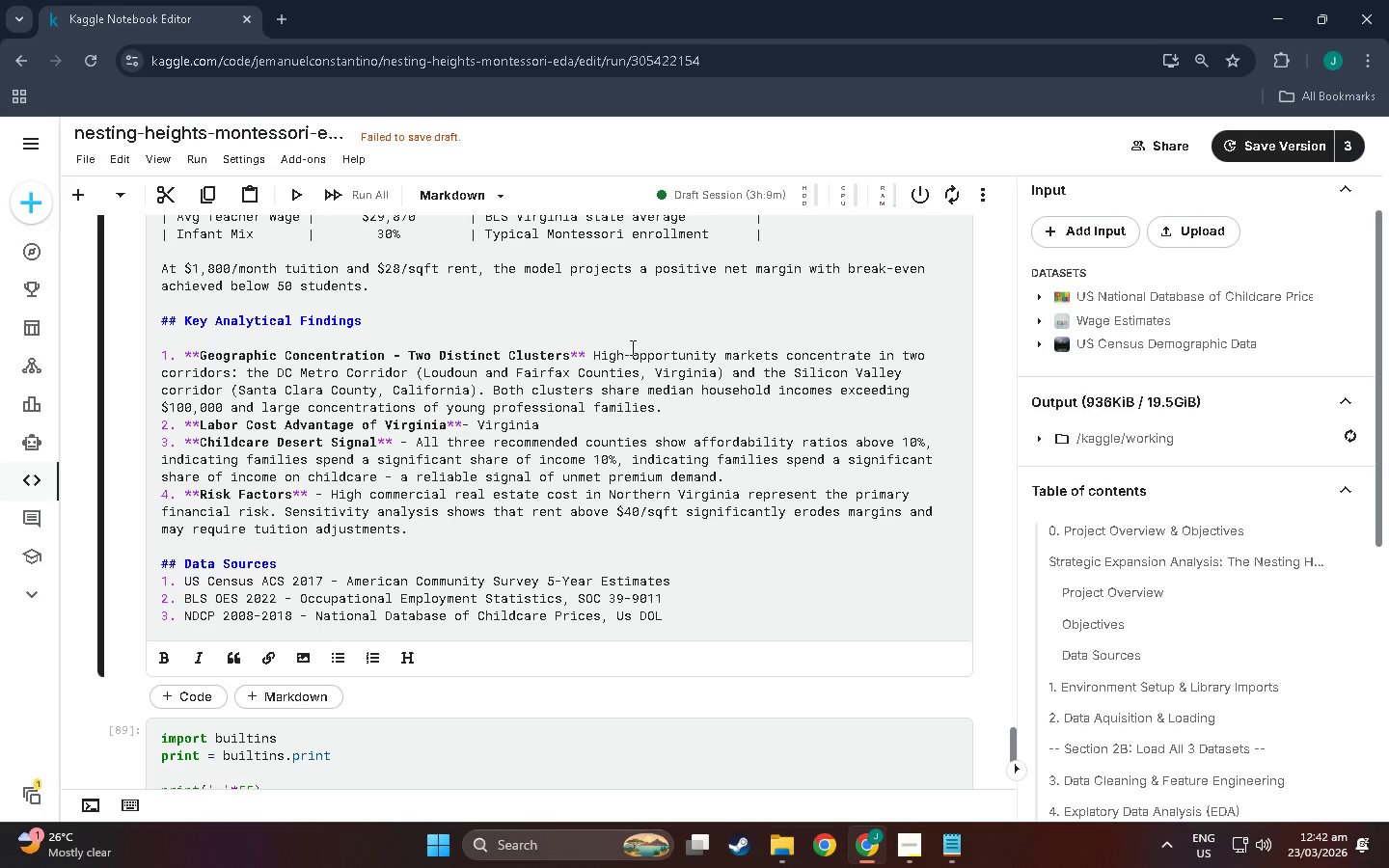 
key(Backspace)
 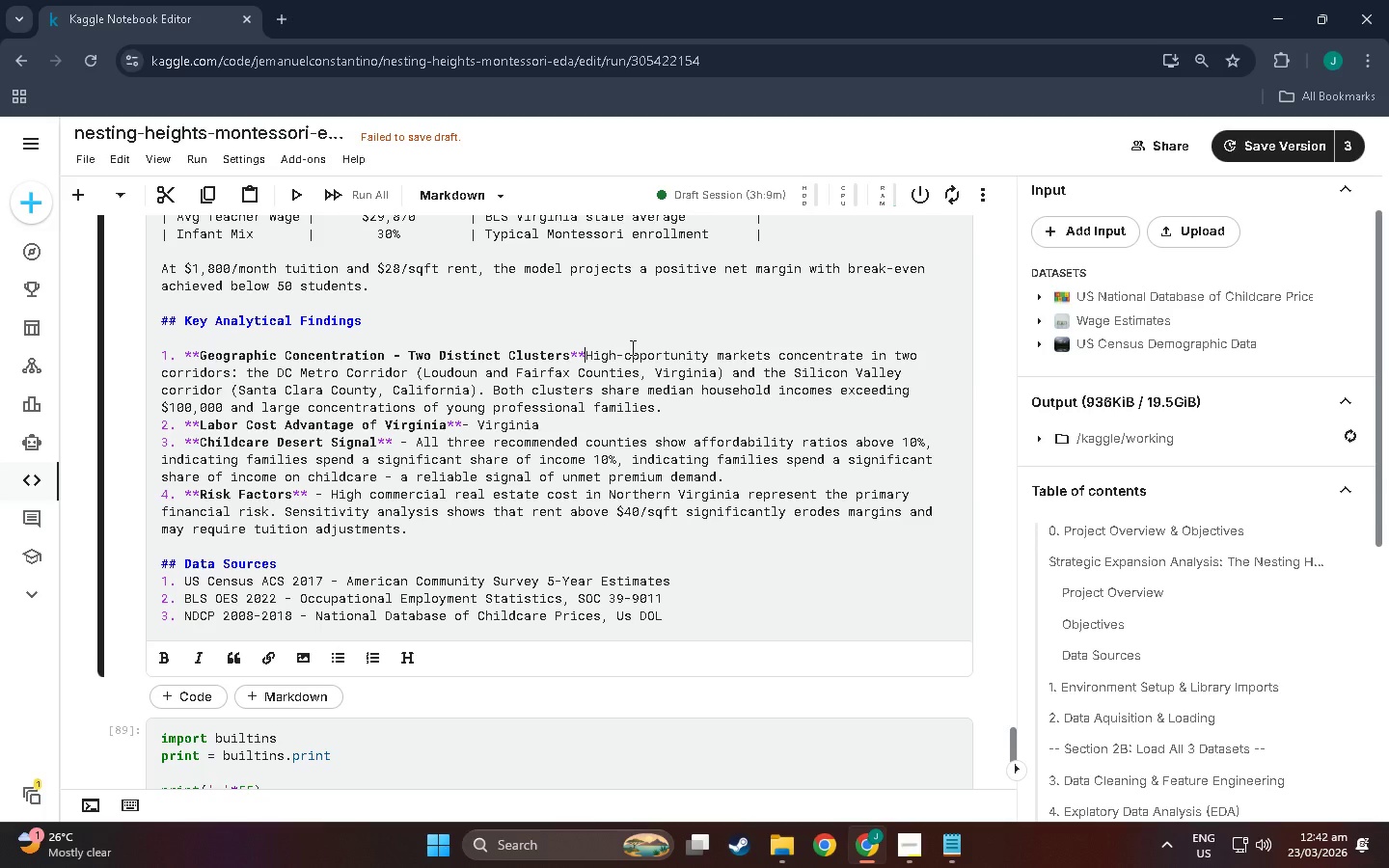 
key(Shift+Minus)
 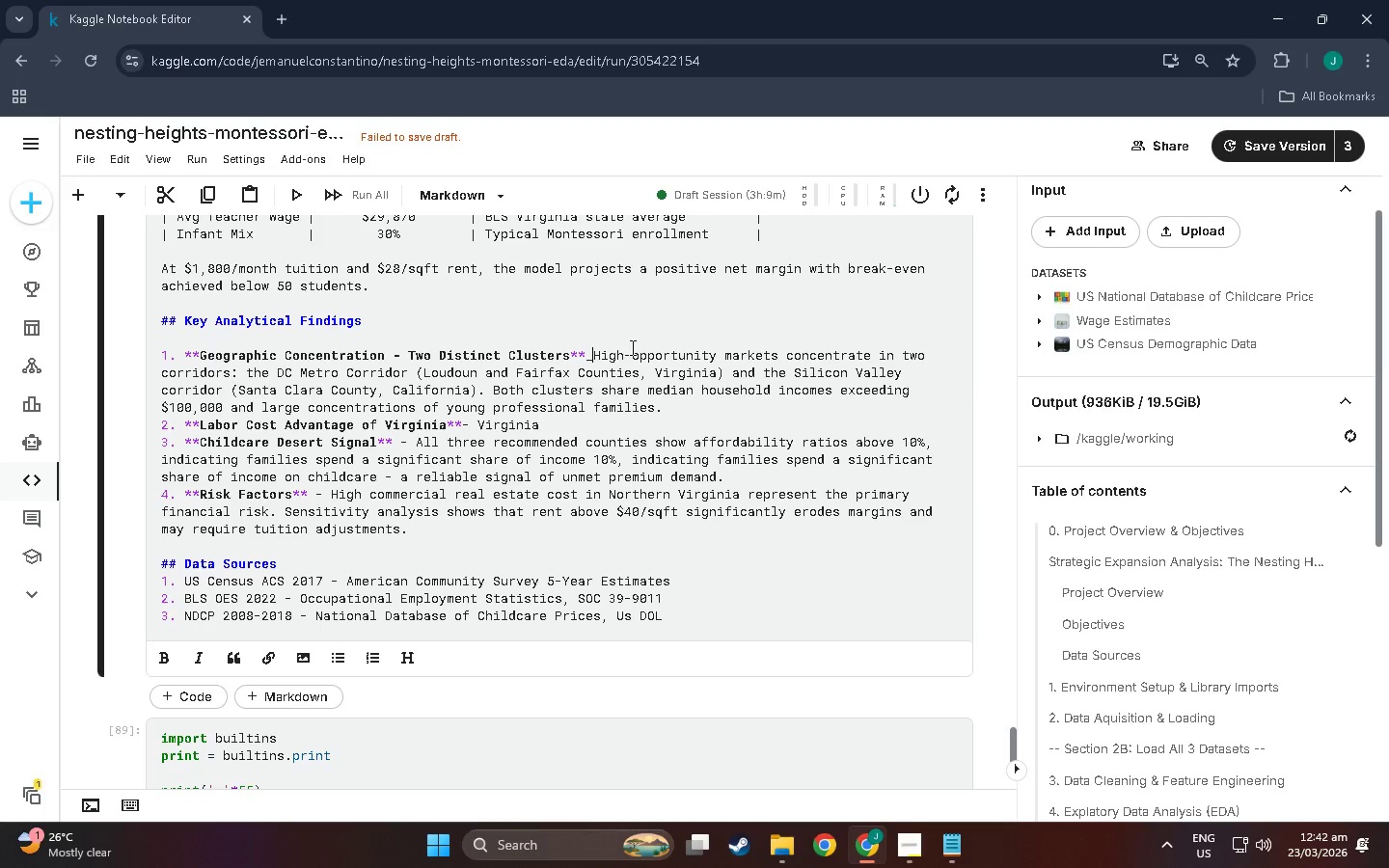 
key(Backspace)
 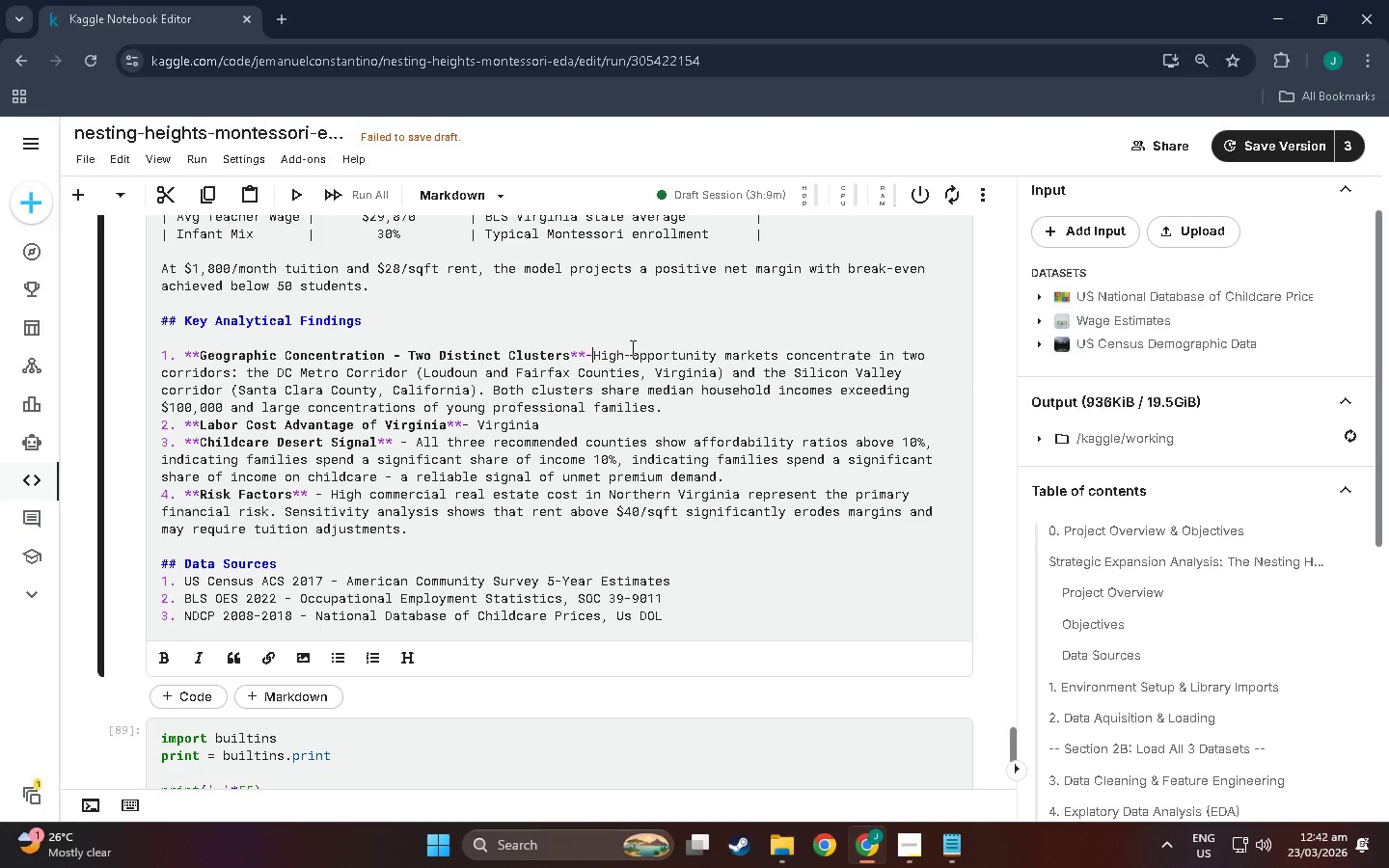 
key(Minus)
 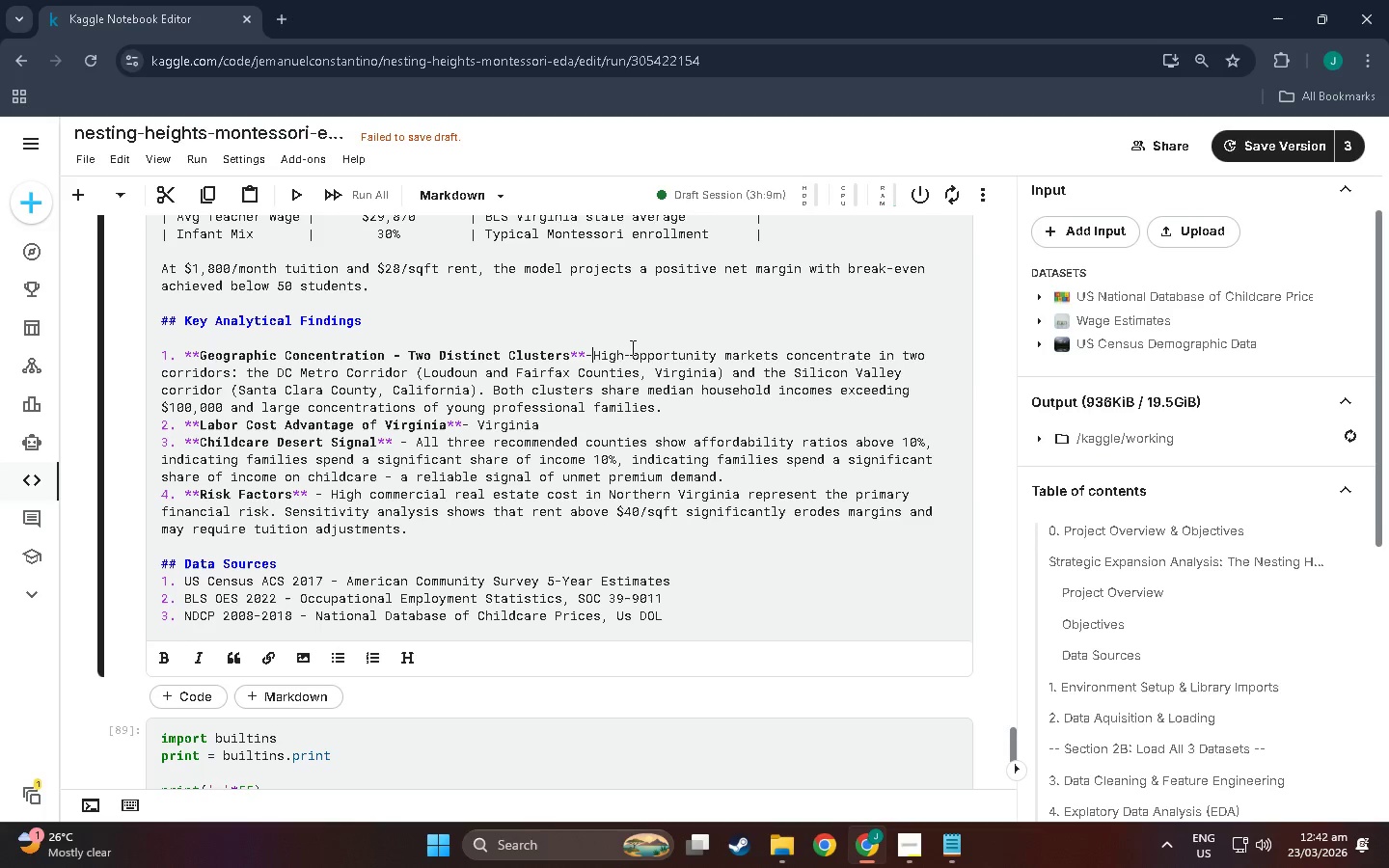 
key(Backspace)
 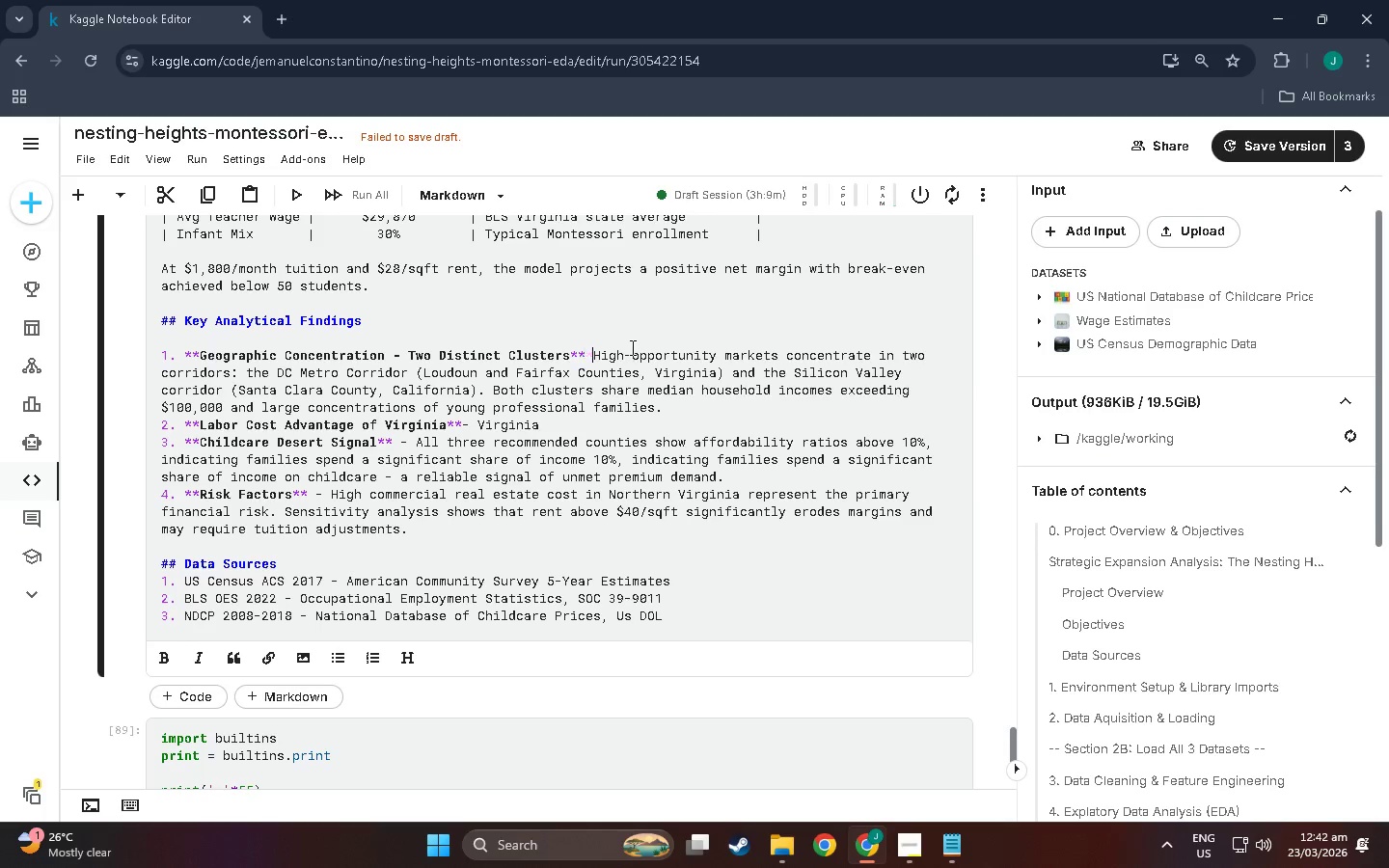 
key(Space)
 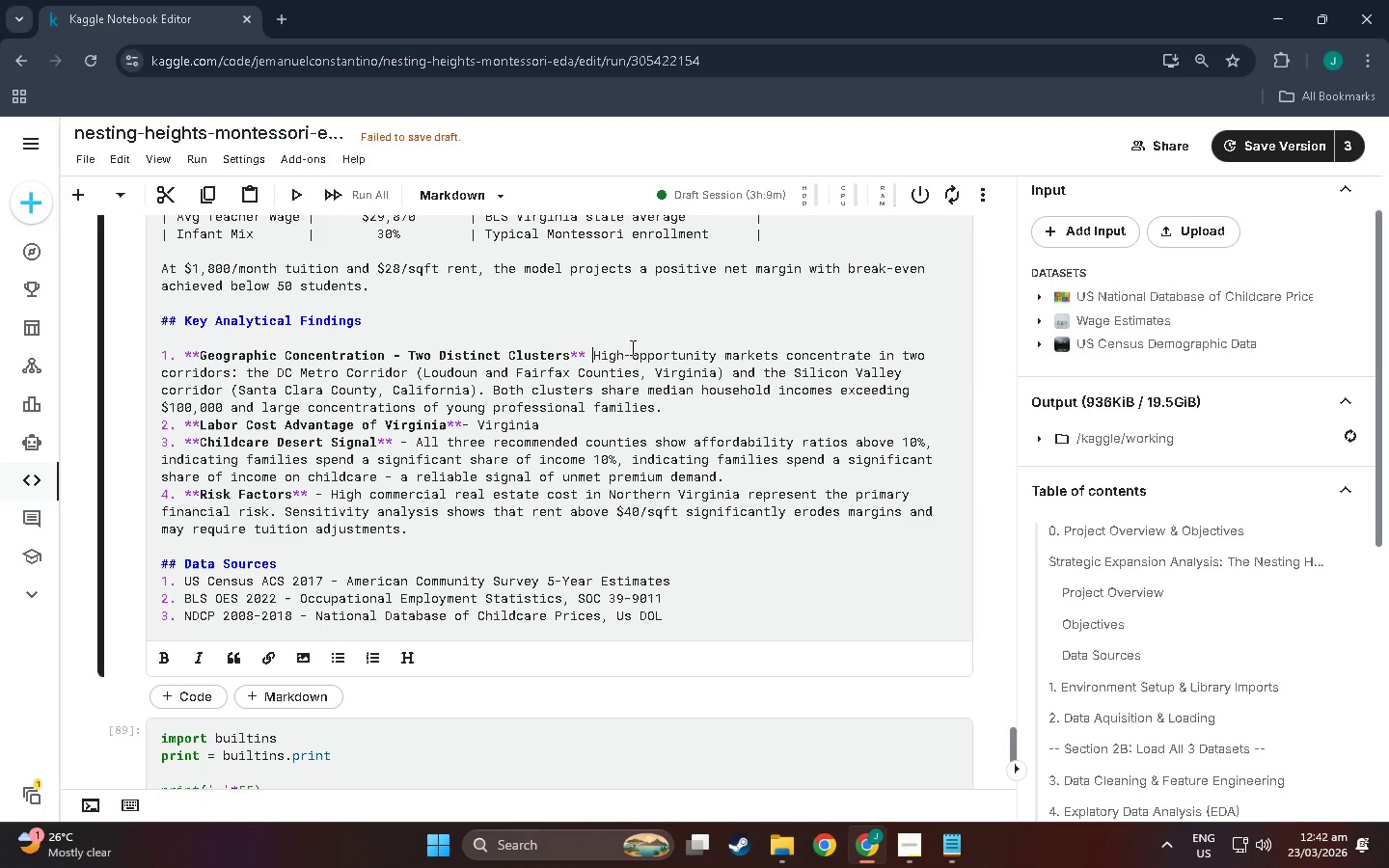 
key(Minus)
 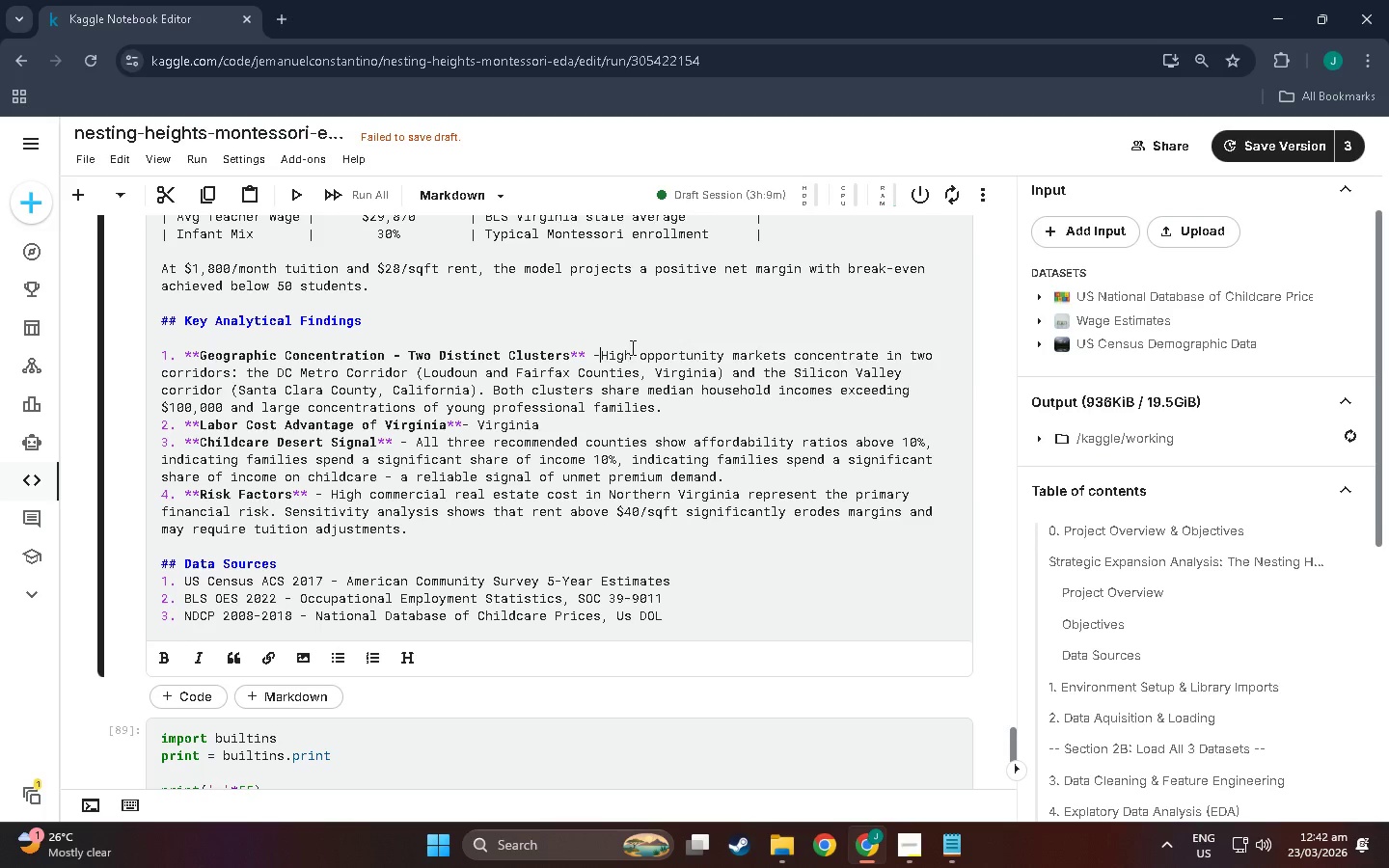 
key(Space)
 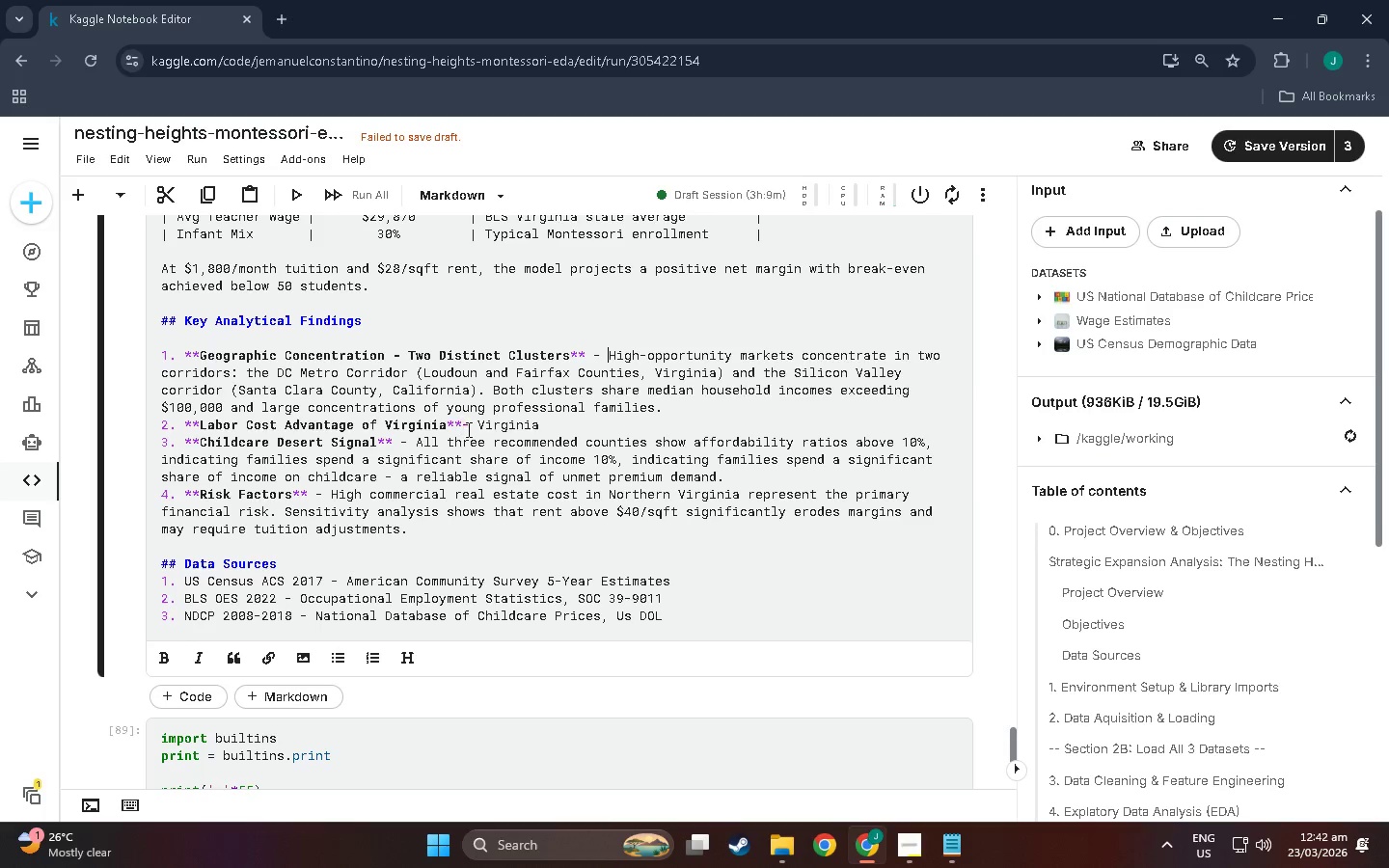 
left_click([547, 422])
 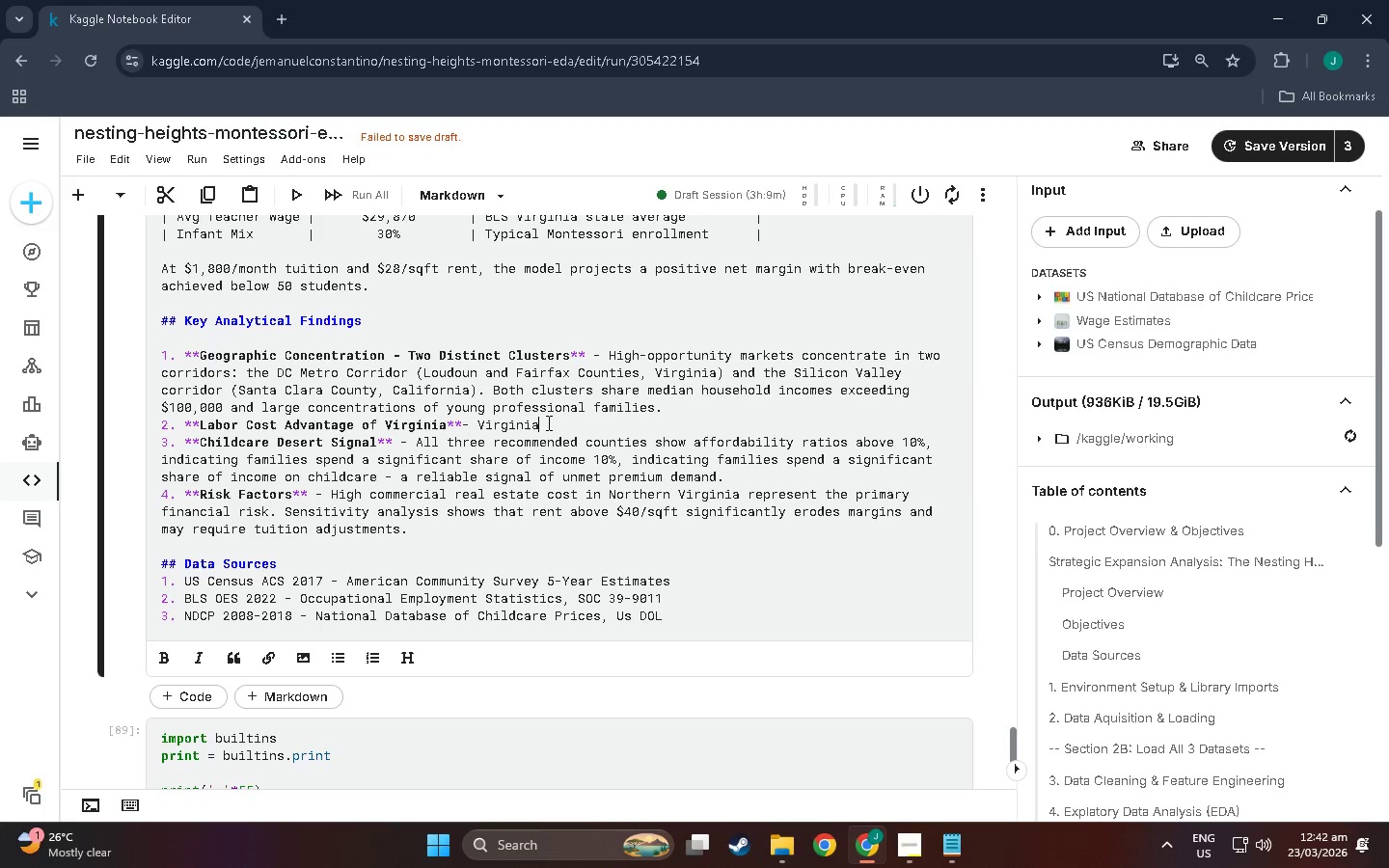 
type('s chiu)
key(Backspace)
key(Backspace)
type(ildcare worker average wage of $29,870)
 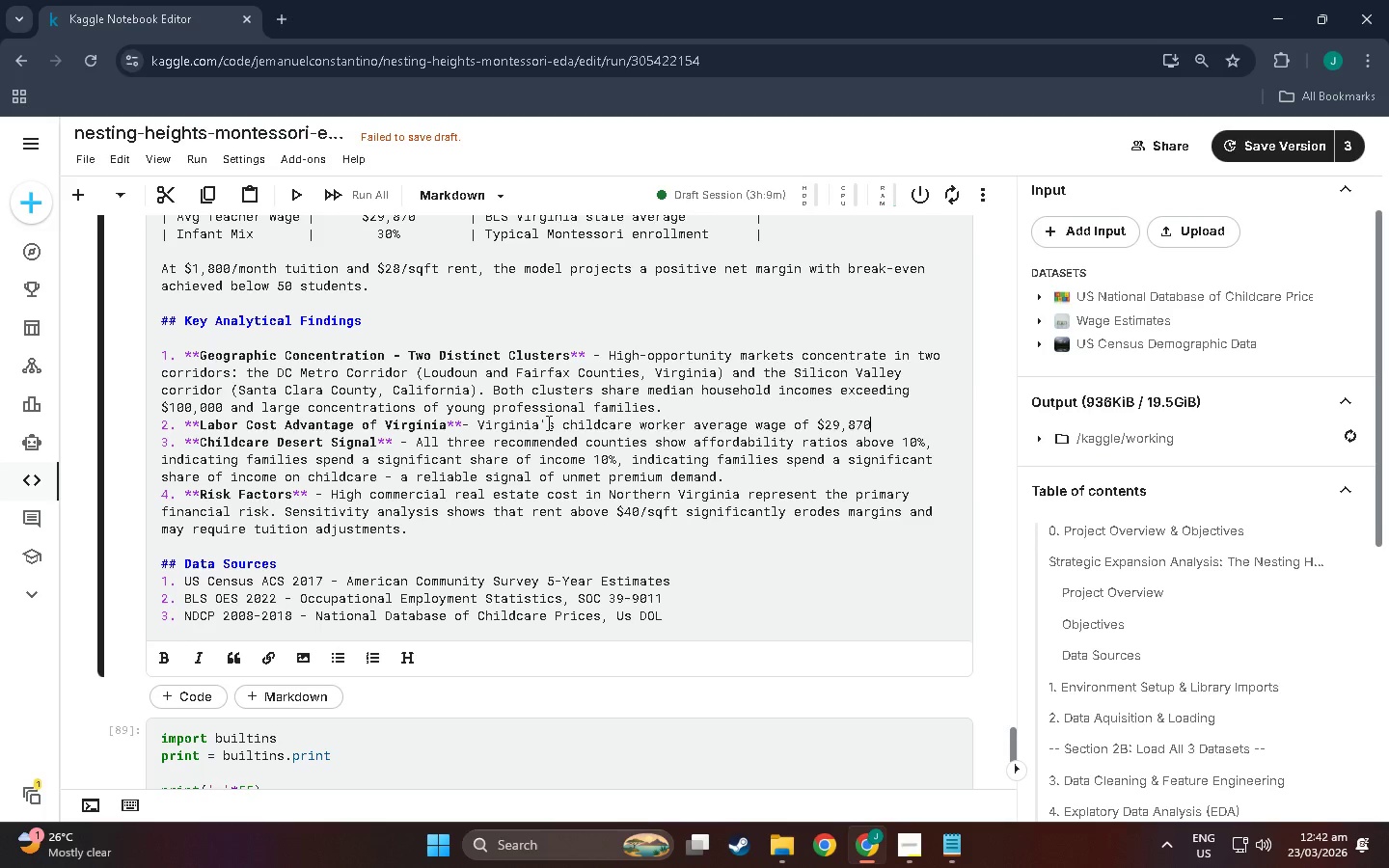 
type( is significantly lower than California;)
key(Backspace)
type('s $33,270. yet)
key(Backspace)
key(Backspace)
key(Backspace)
key(Backspace)
key(Backspace)
type(, yet bothm)
key(Backspace)
type( markets command similar  p)
key(Backspace)
key(Backspace)
type(premio)
key(Backspace)
type(um tuition rates. This gives Virginia )
key(Backspace)
type(_ )
key(Backspace)
key(Backspace)
type(- Baa)
key(Backspace)
key(Backspace)
key(Backspace)
key(Backspace)
type(B)
key(Backspace)
type(based )
 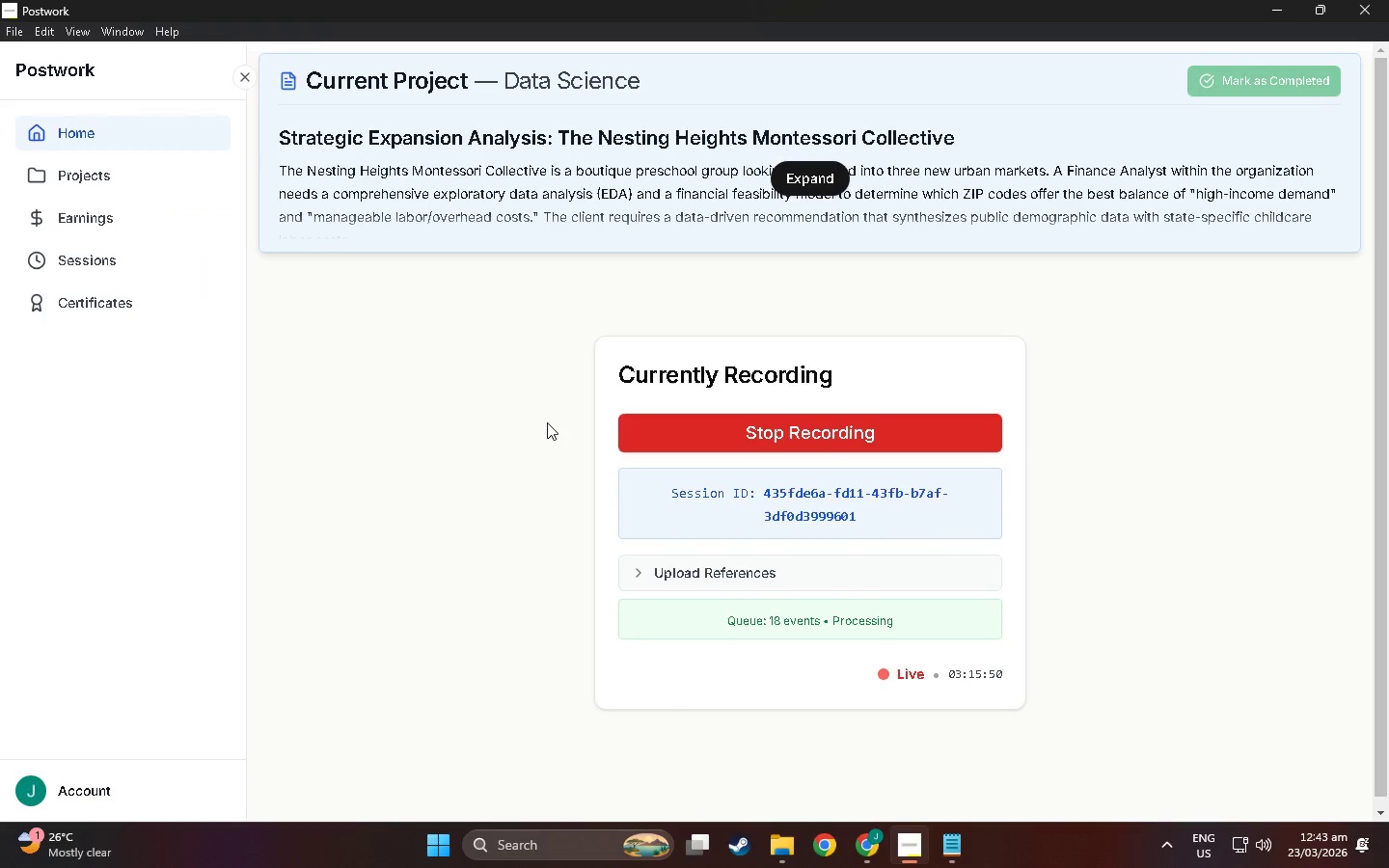 
 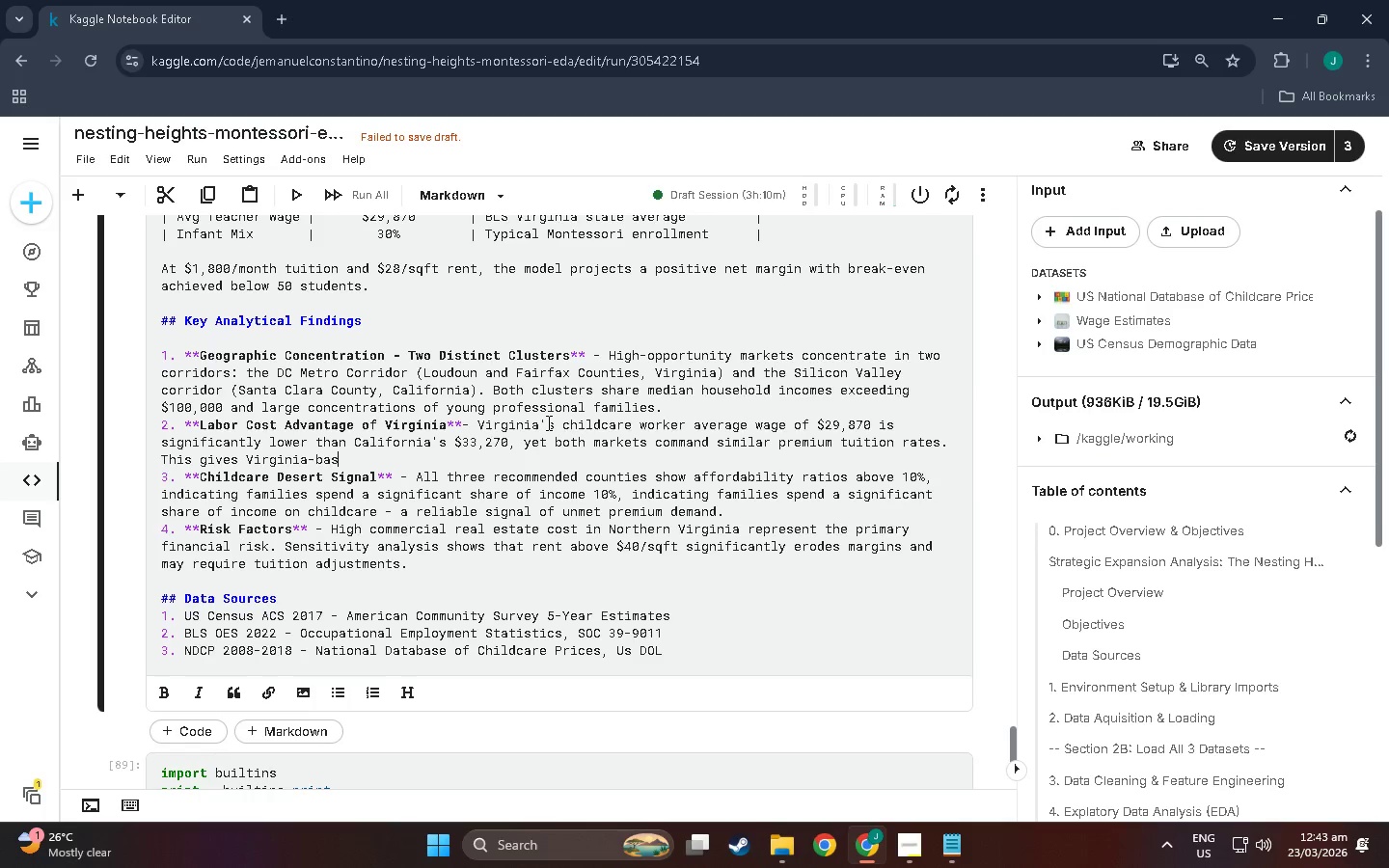 
key(Alt+AltLeft)
 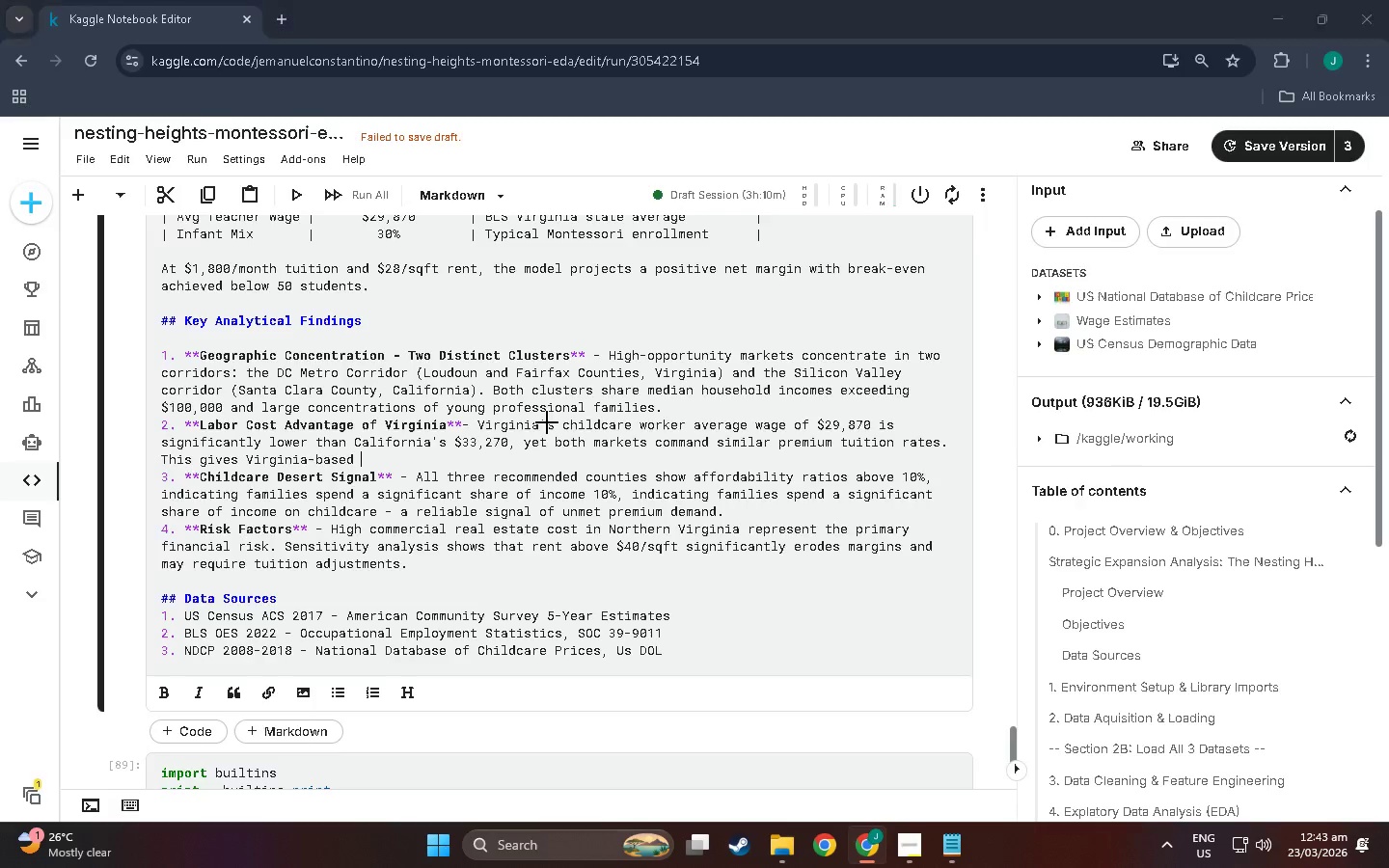 
key(Alt+Tab)